 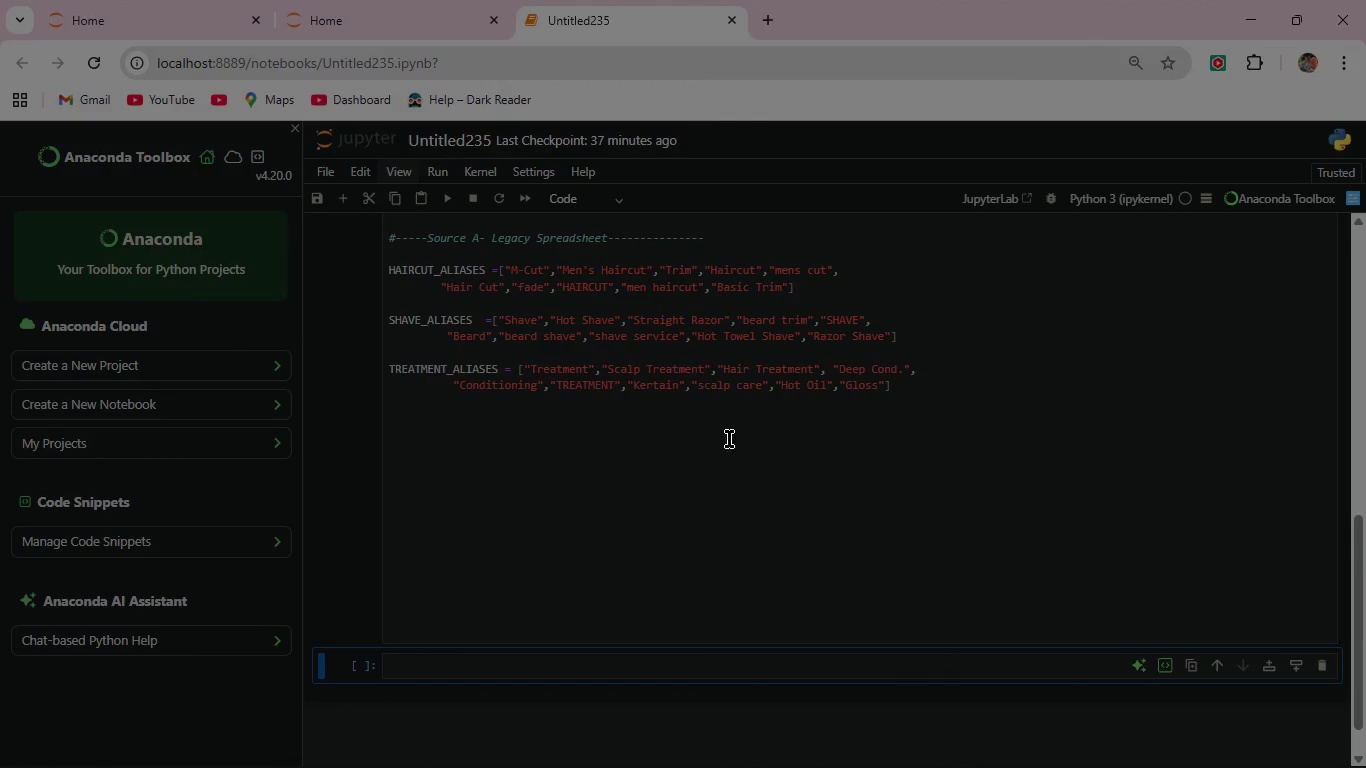 
type(ALL_SERVICES)
 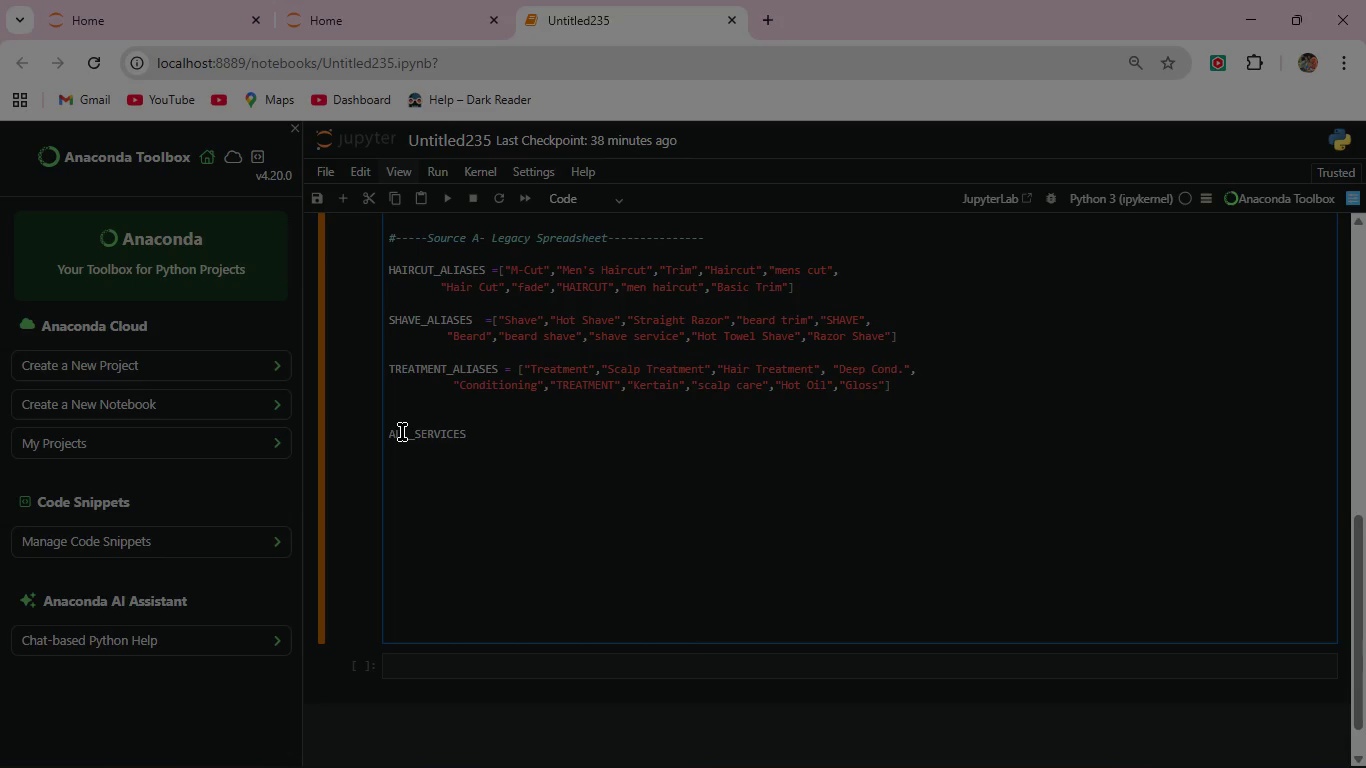 
type(_A = HAIR)
 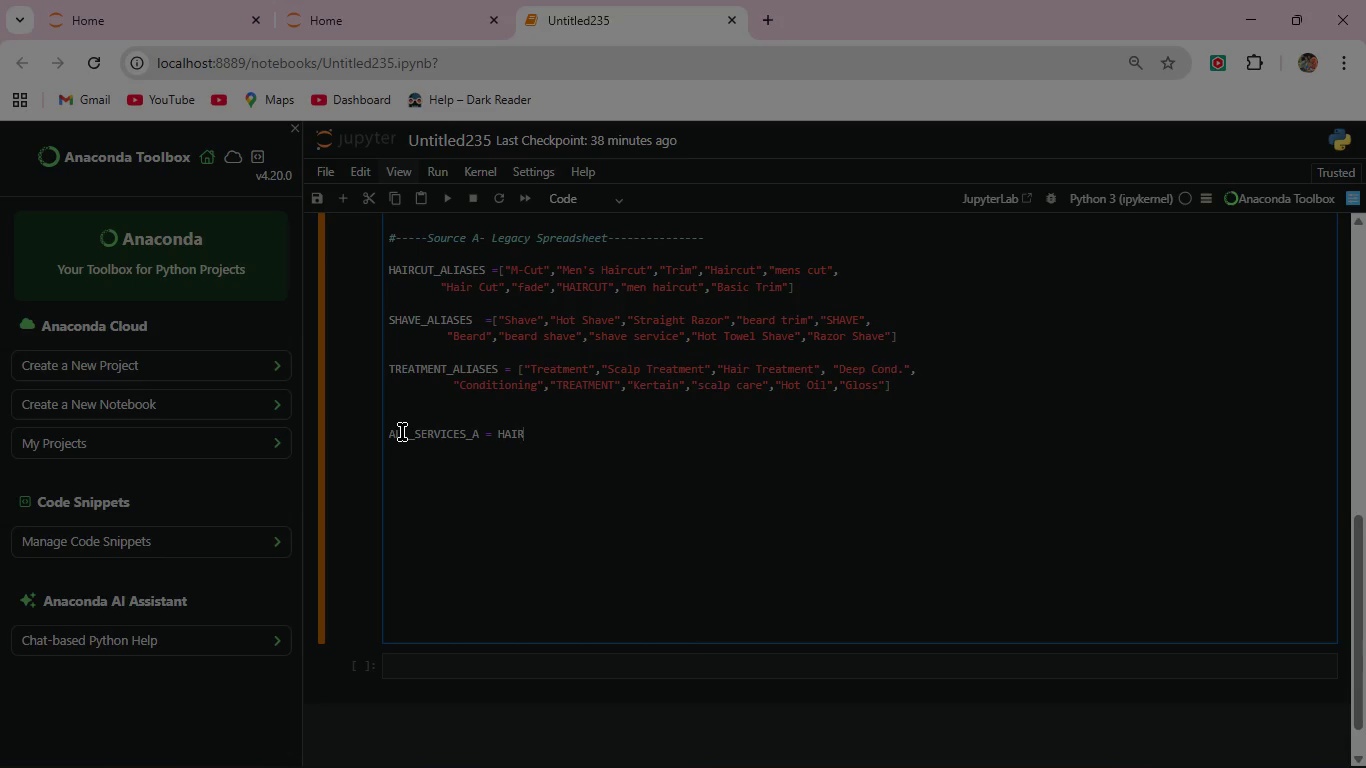 
wait(6.02)
 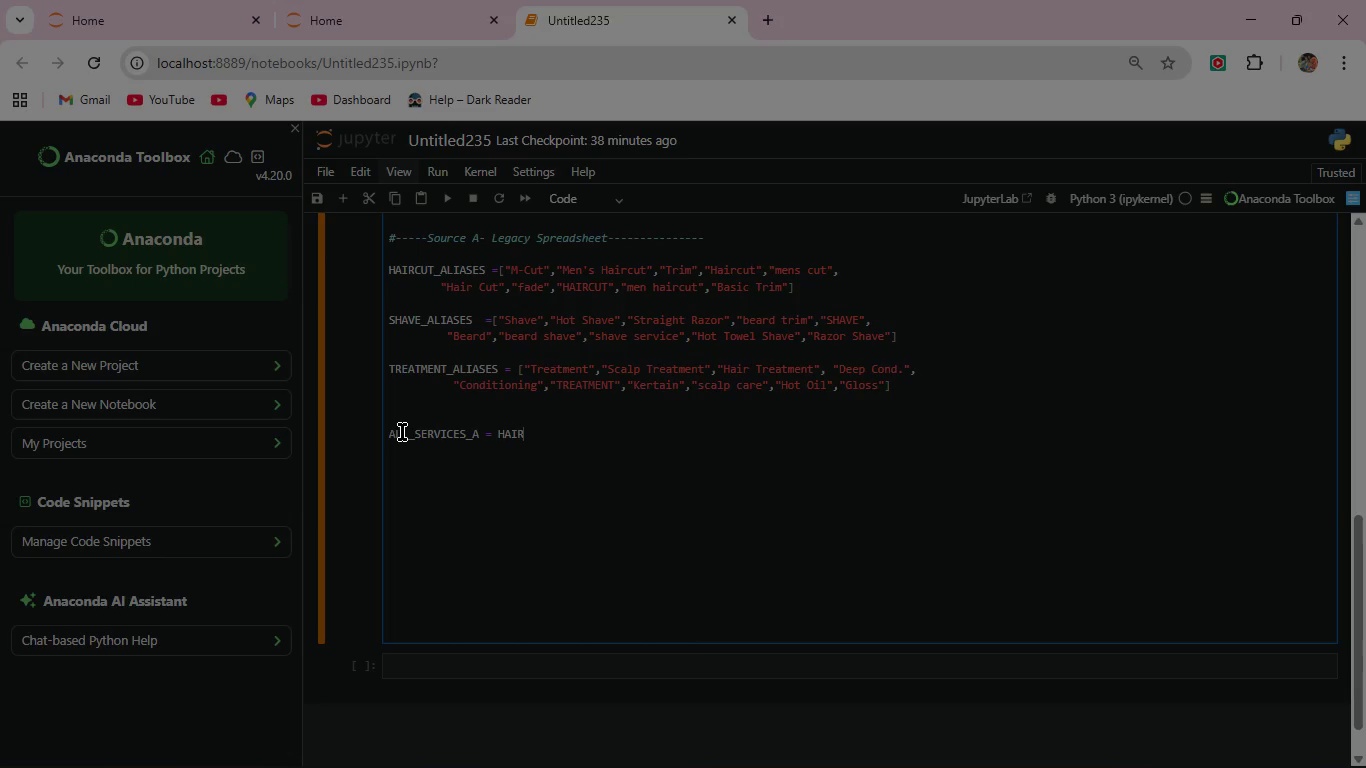 
type(CUT_ALI)
 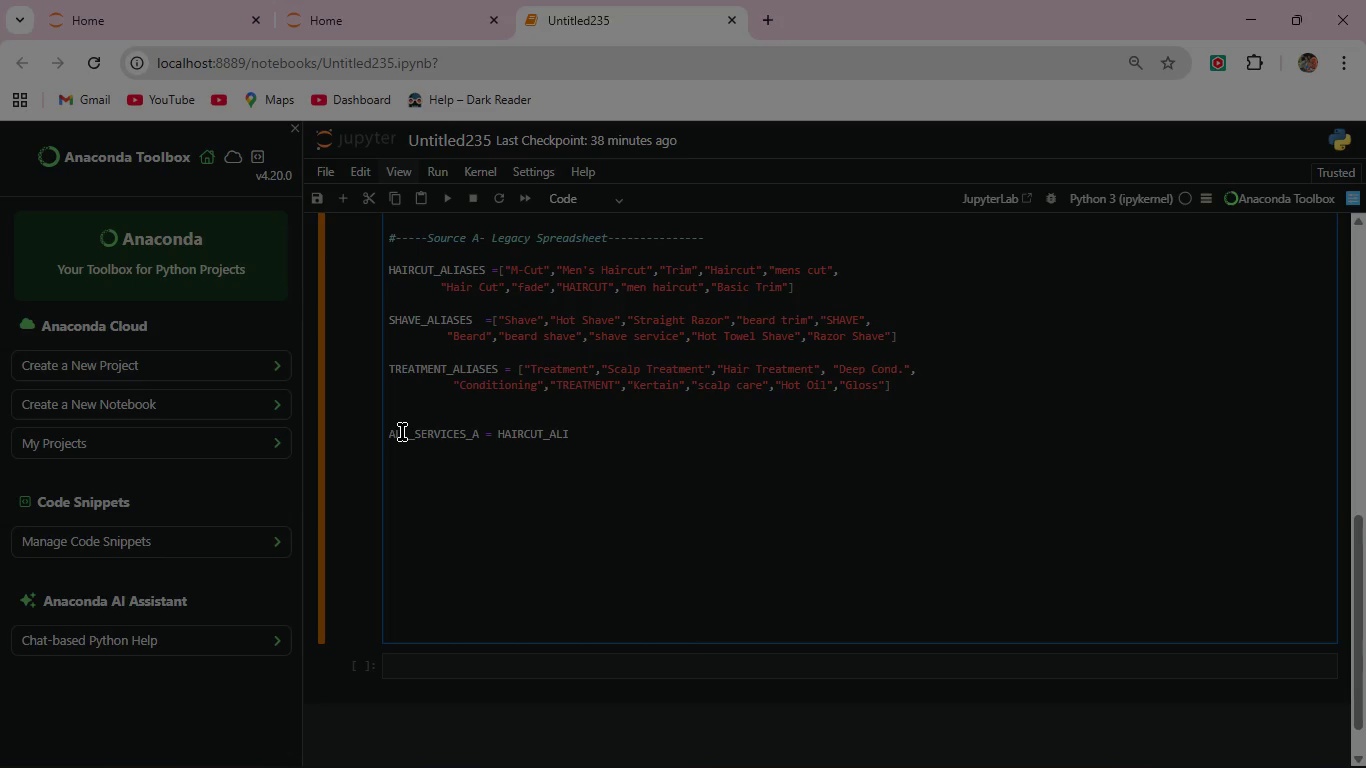 
wait(5.16)
 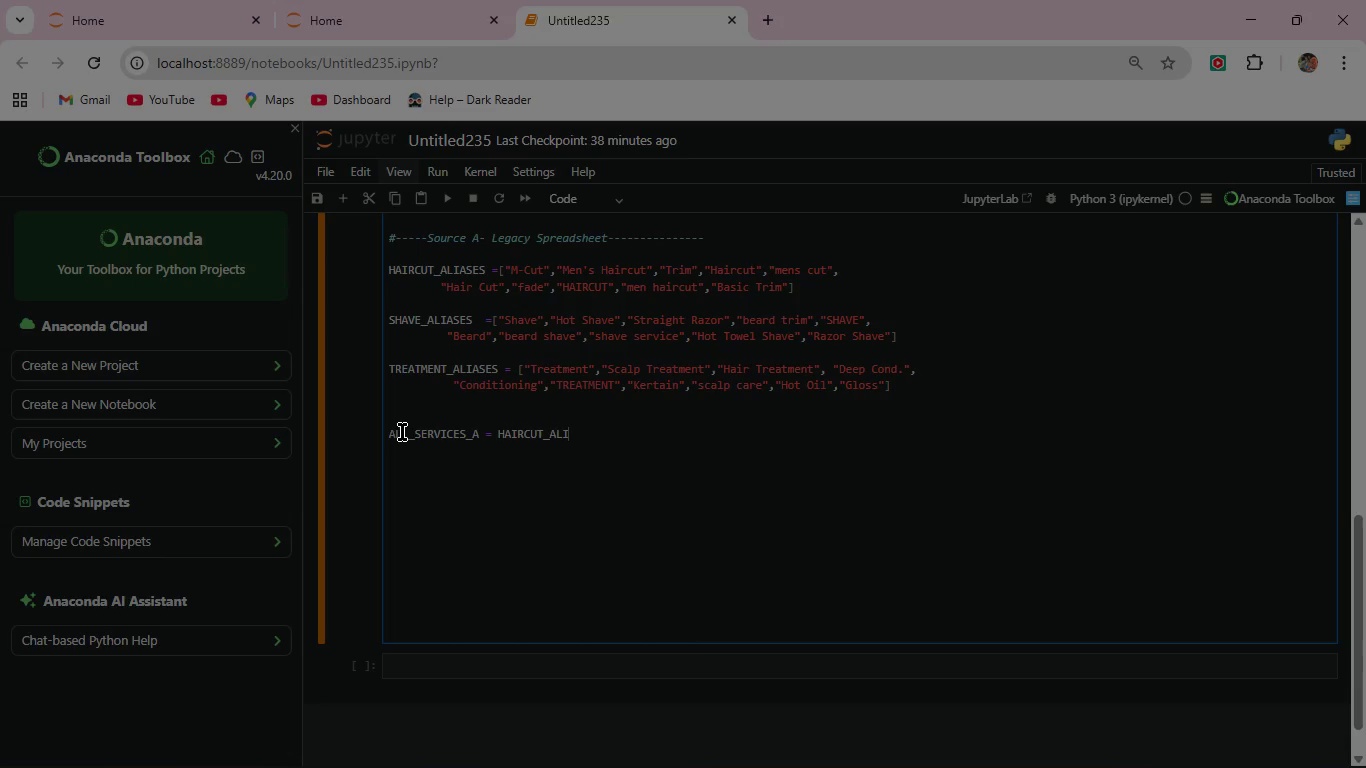 
type(ASES +)
 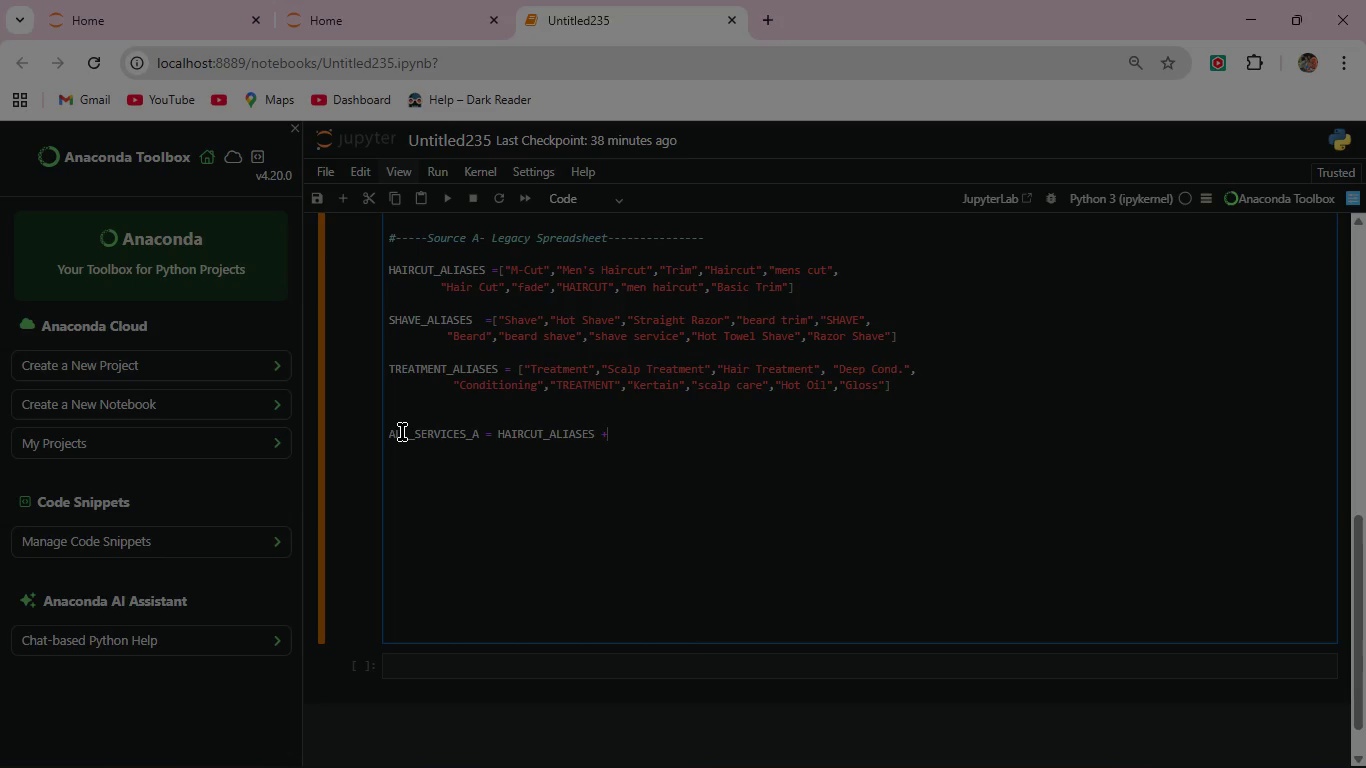 
scroll: coordinate [402, 432], scroll_direction: up, amount: 3.0
 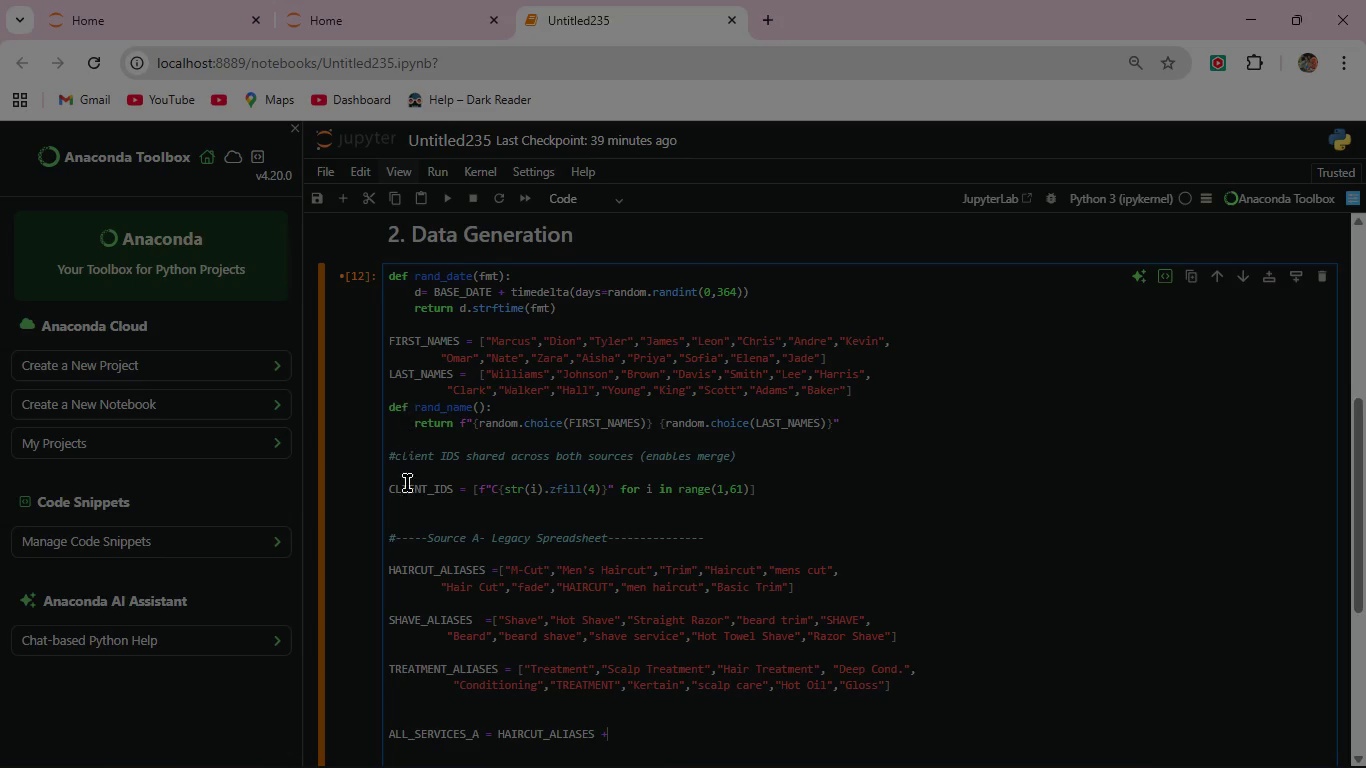 
wait(17.47)
 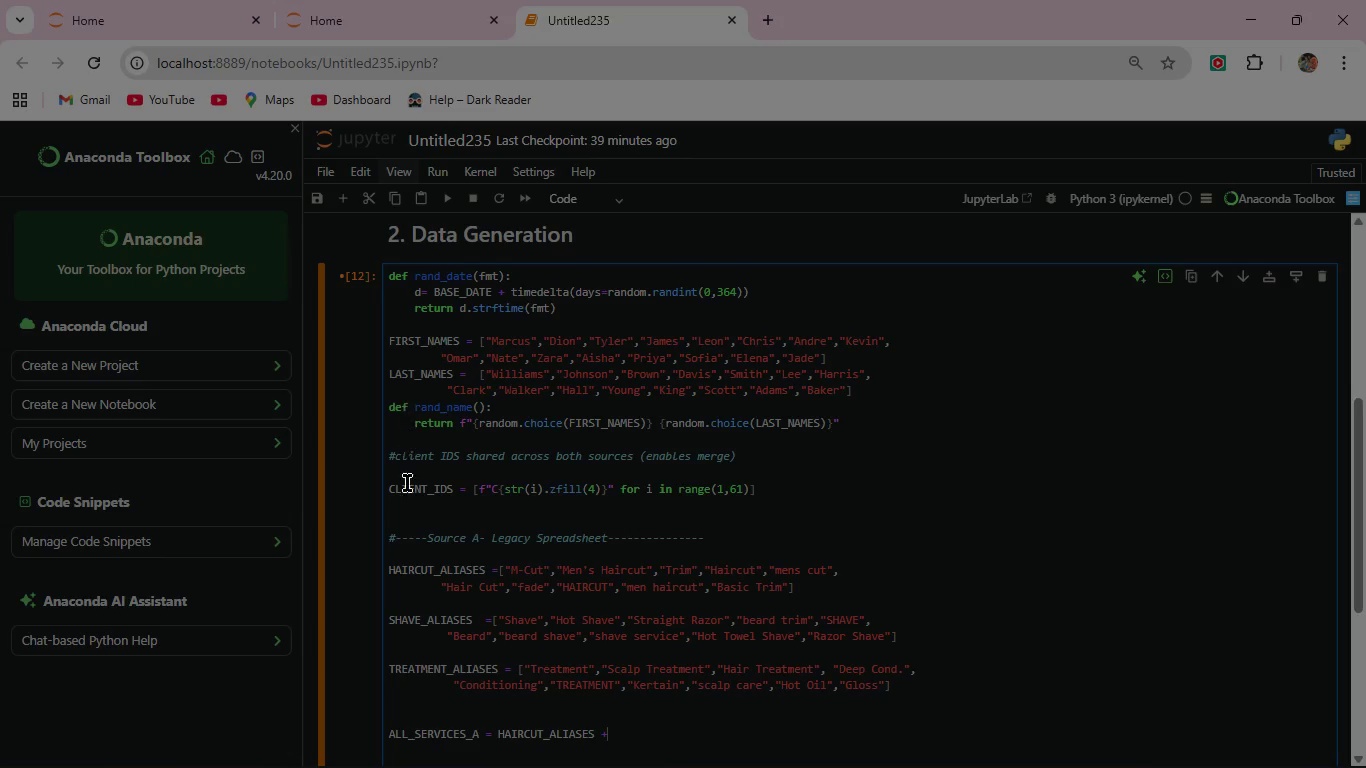 
scroll: coordinate [416, 584], scroll_direction: down, amount: 1.0
 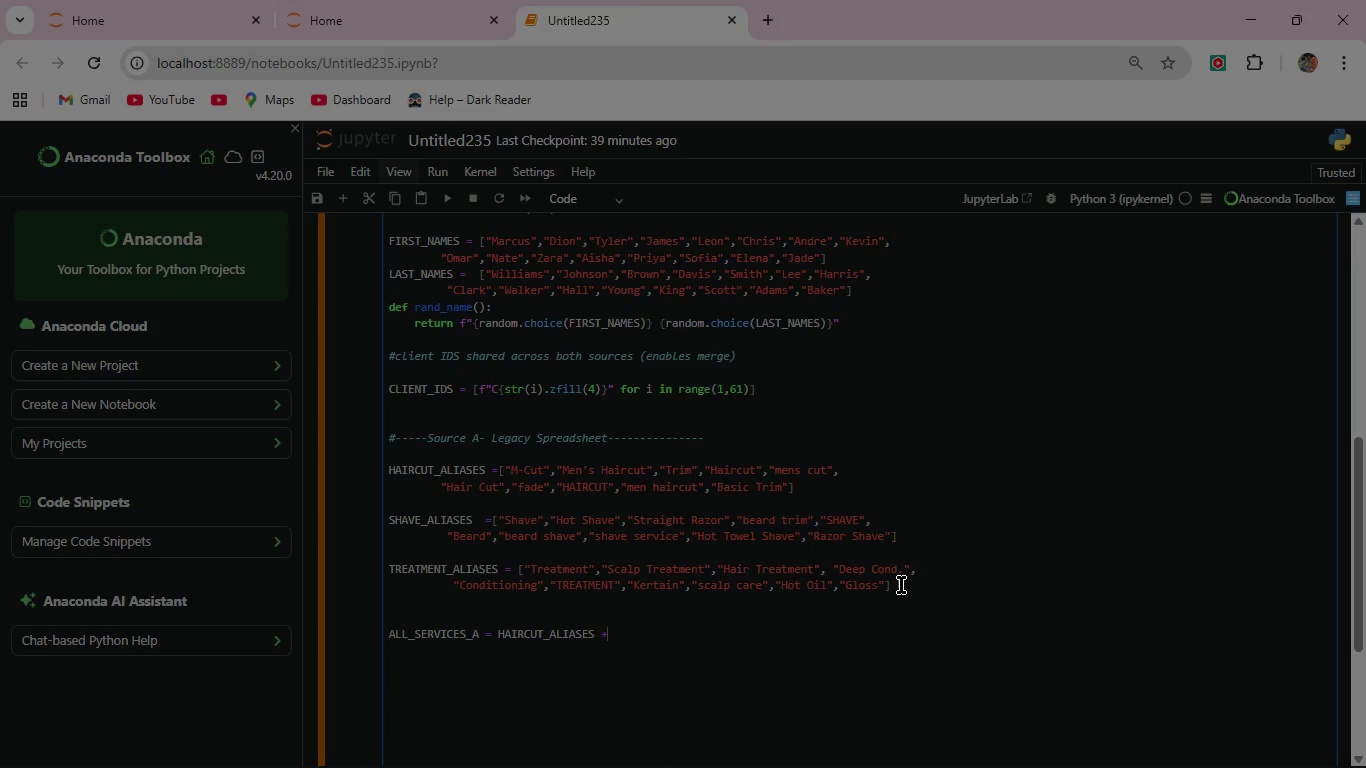 
left_click([906, 583])
 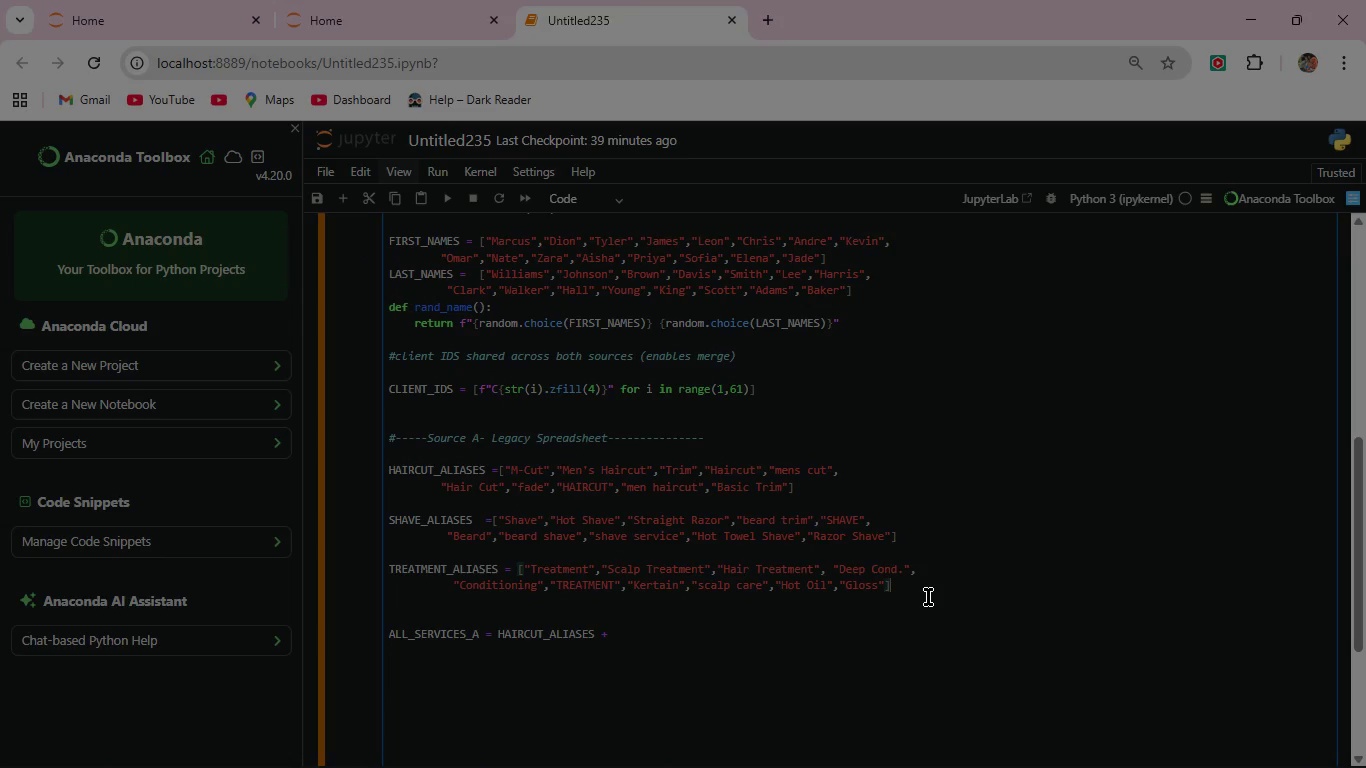 
left_click([928, 597])
 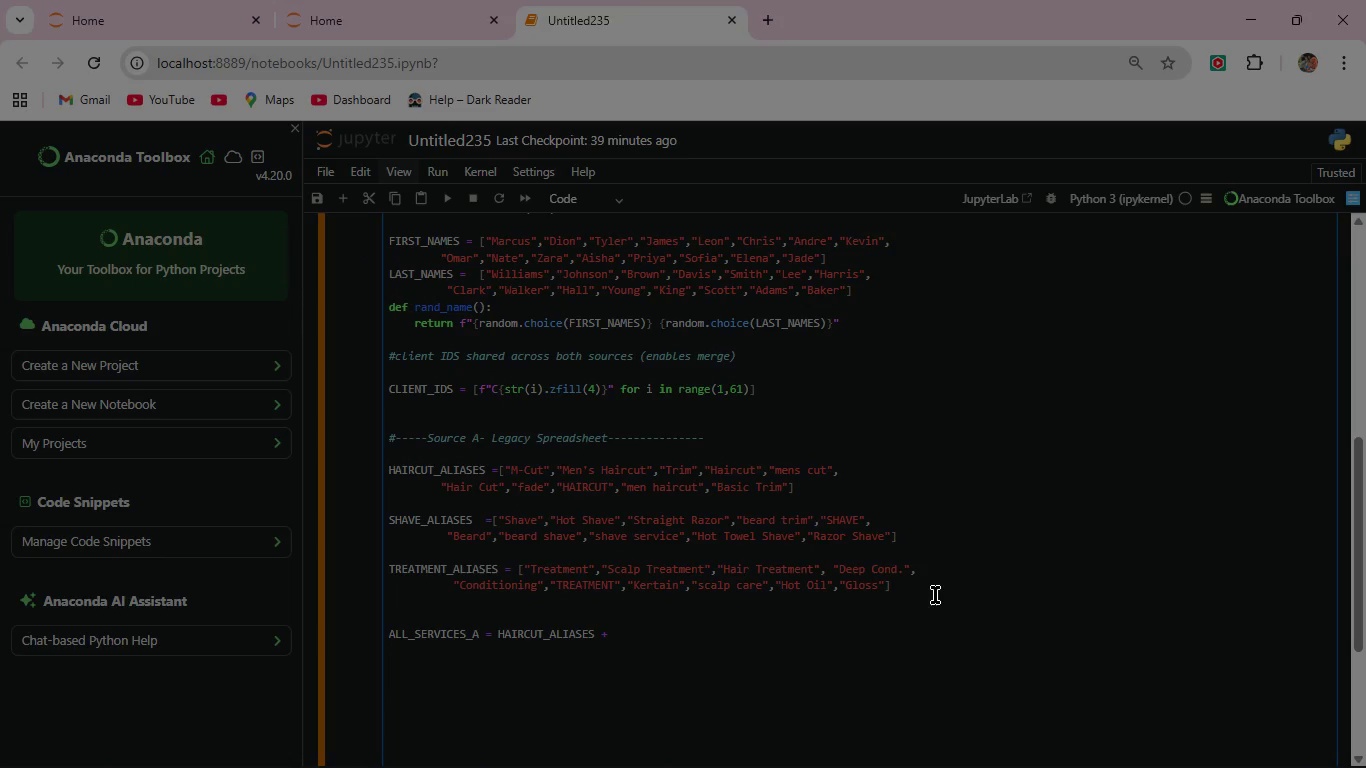 
left_click([935, 594])
 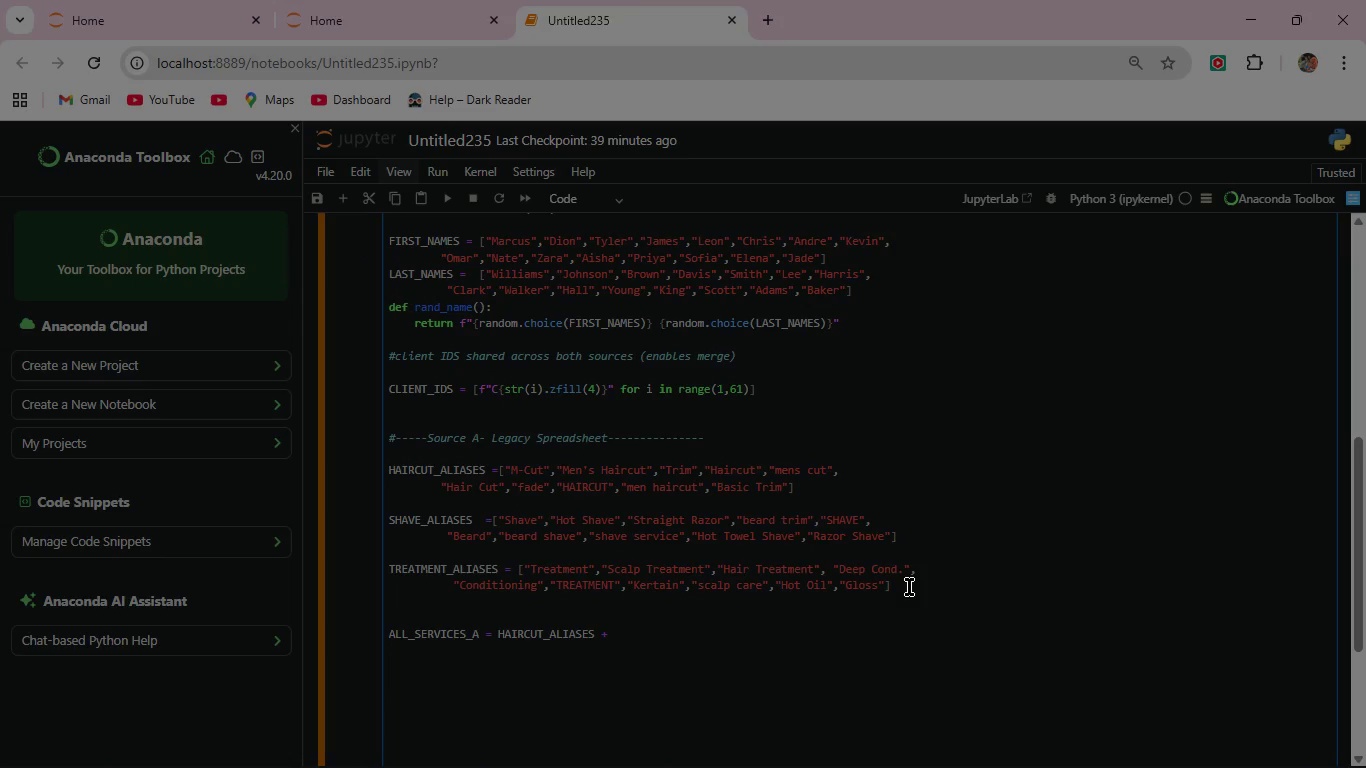 
left_click([909, 587])
 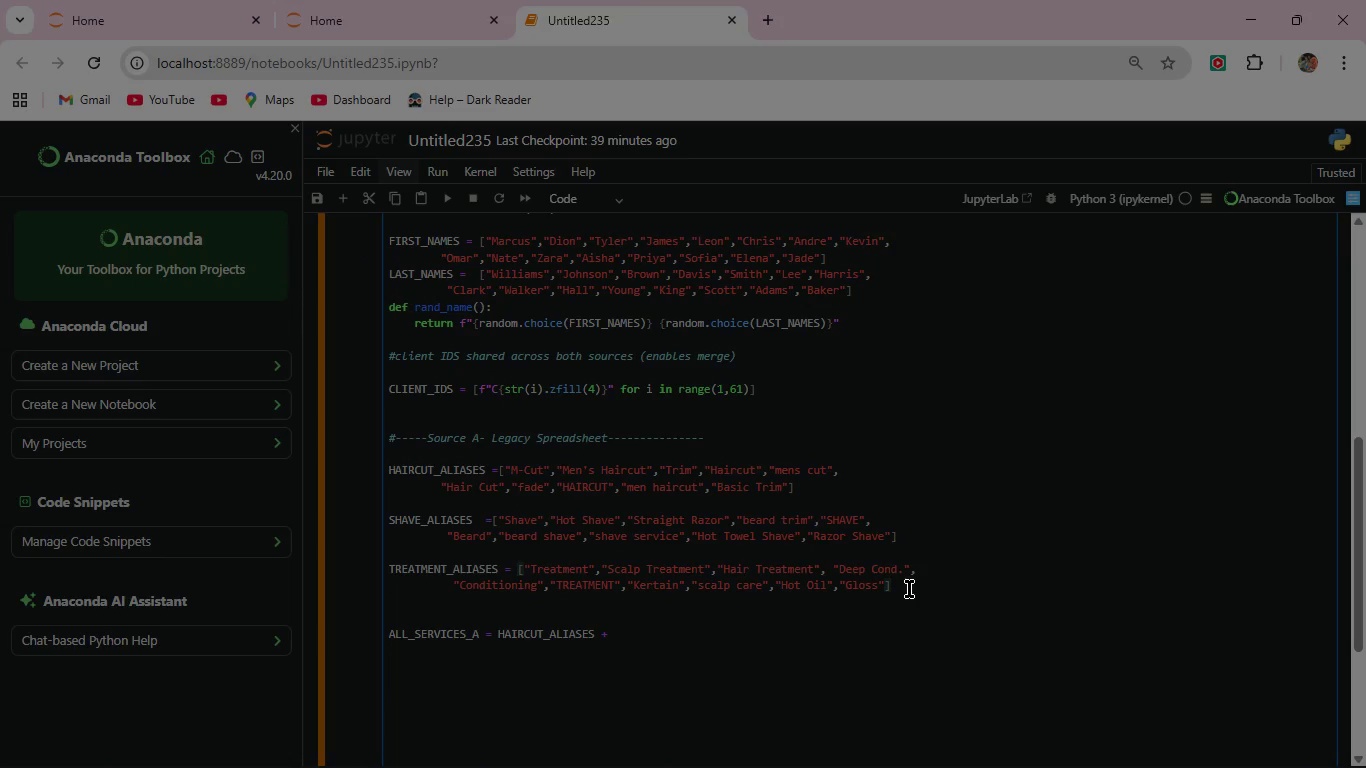 
key(Enter)
 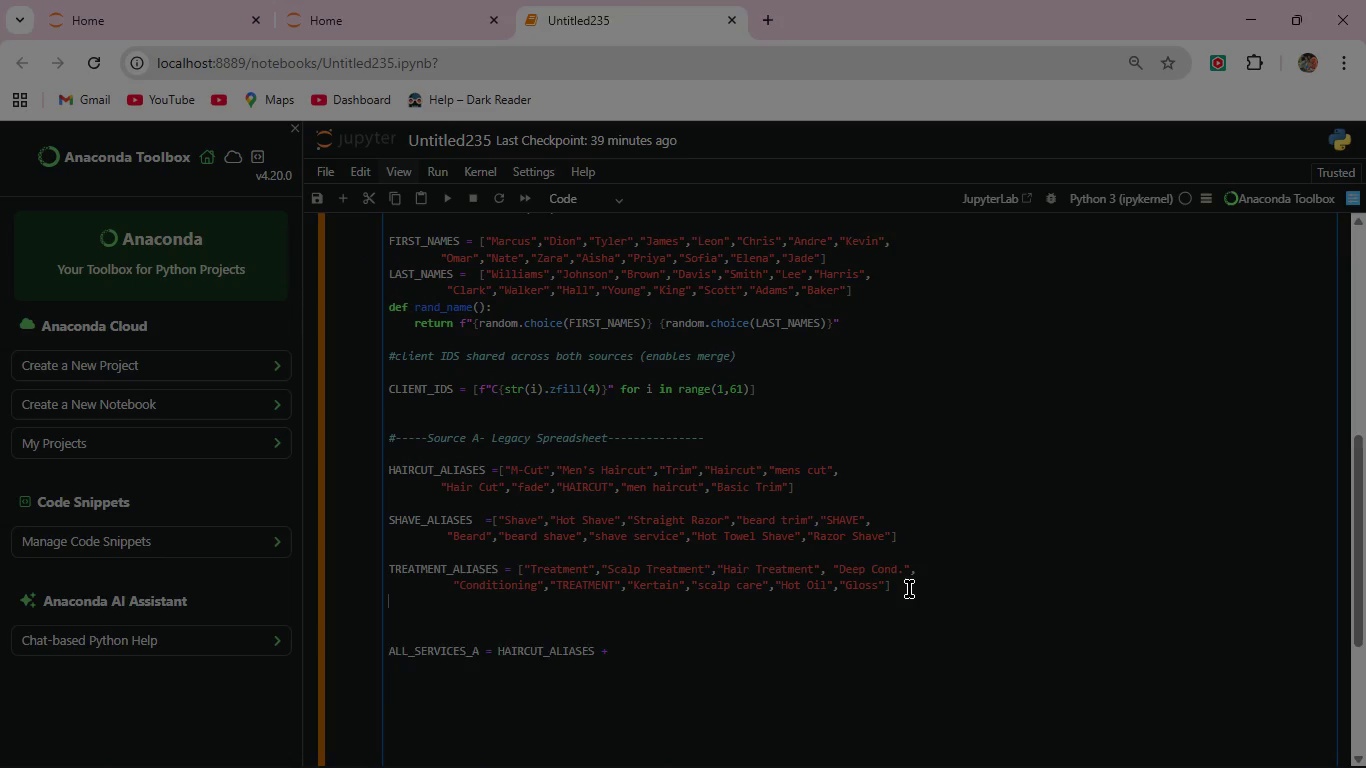 
key(Enter)
 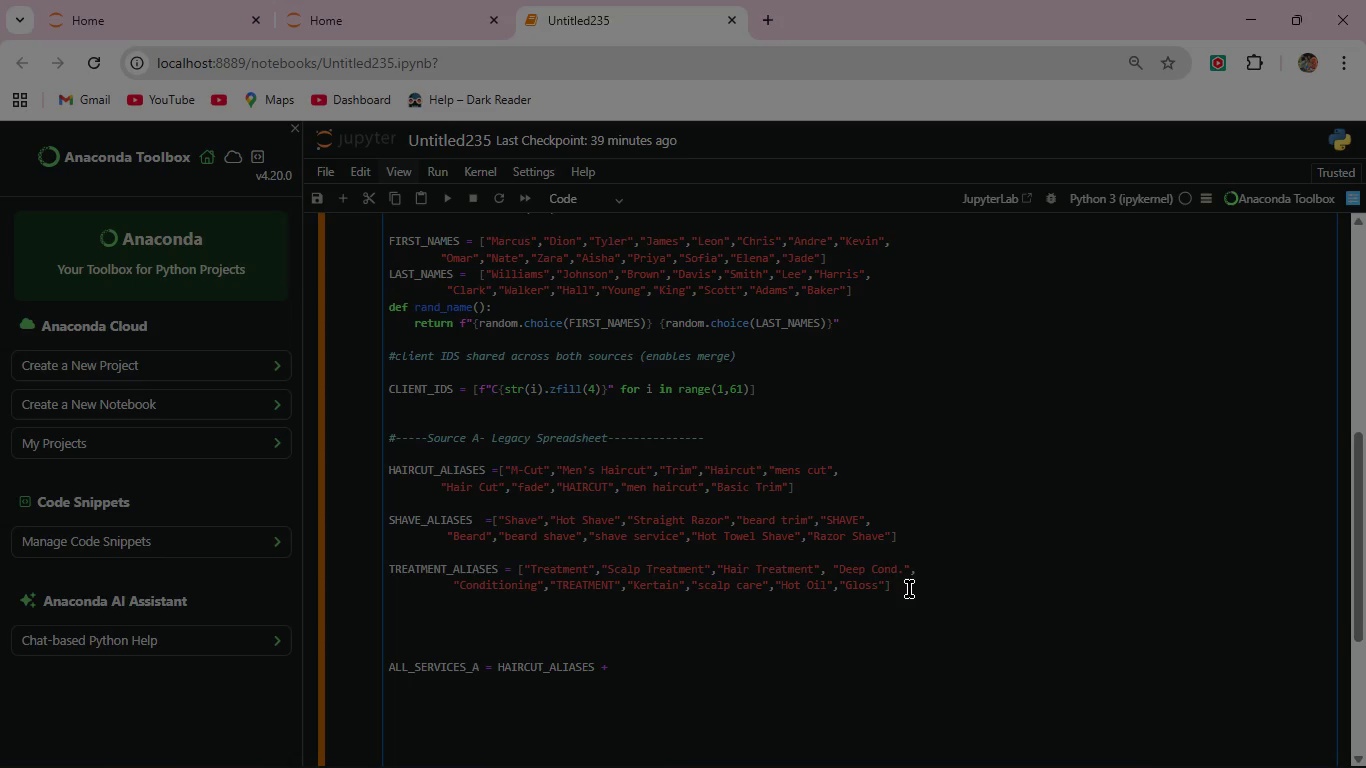 
wait(6.19)
 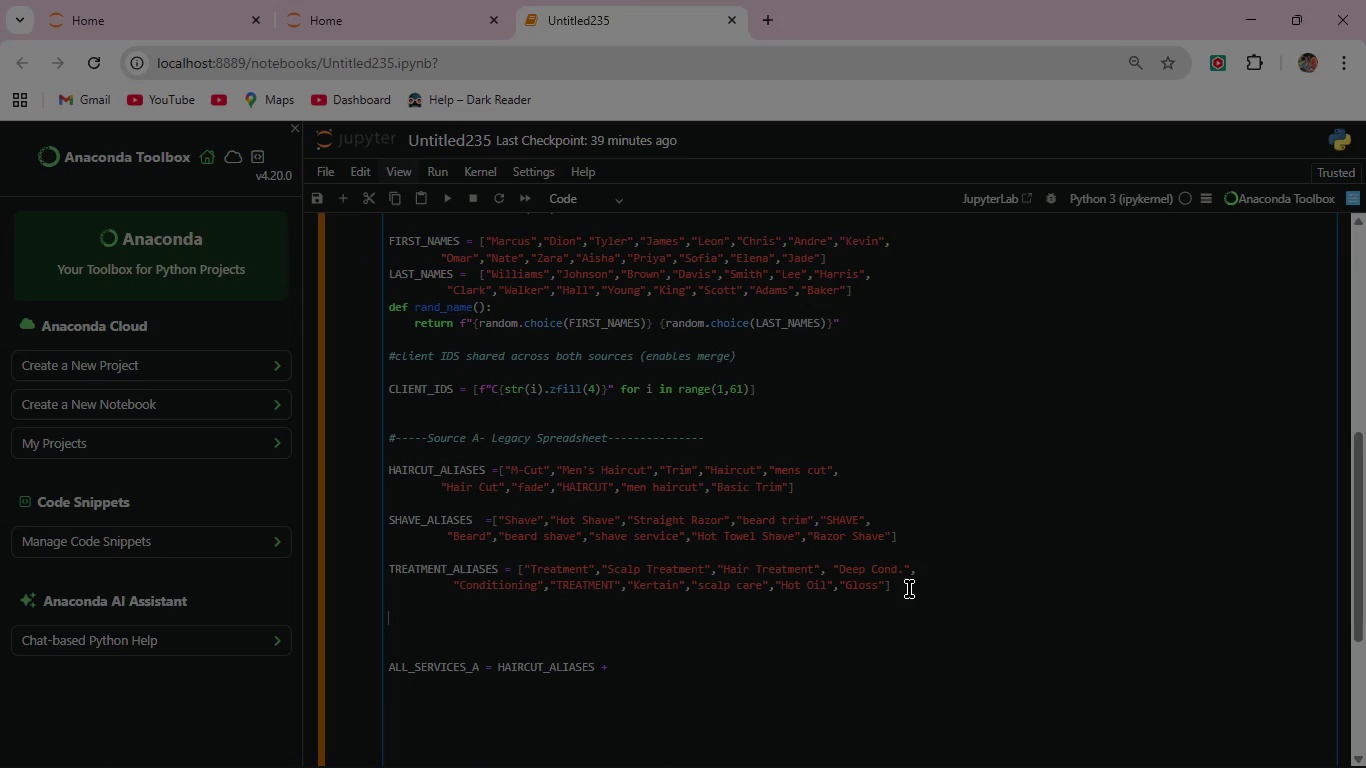 
type(COLOR_ALIA)
 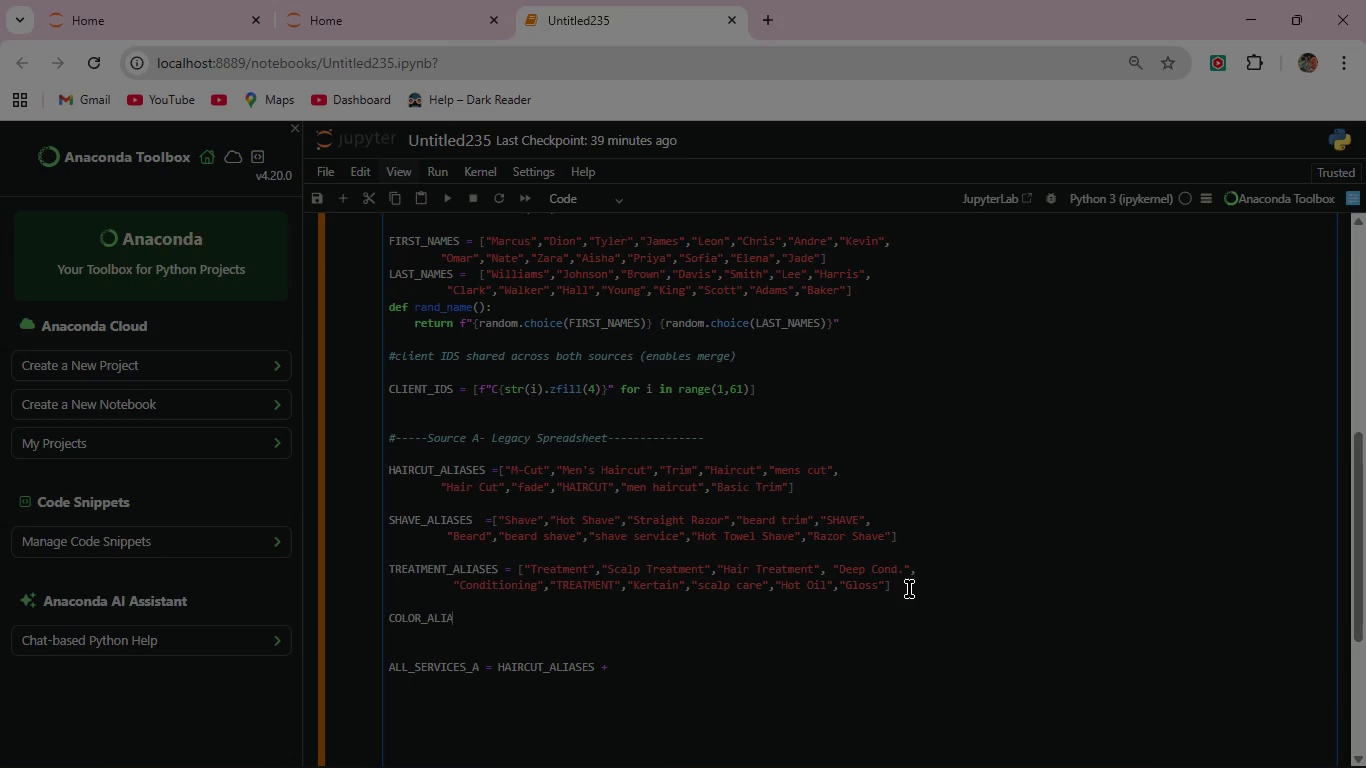 
type(SES = ["Color","Hair Color",)
 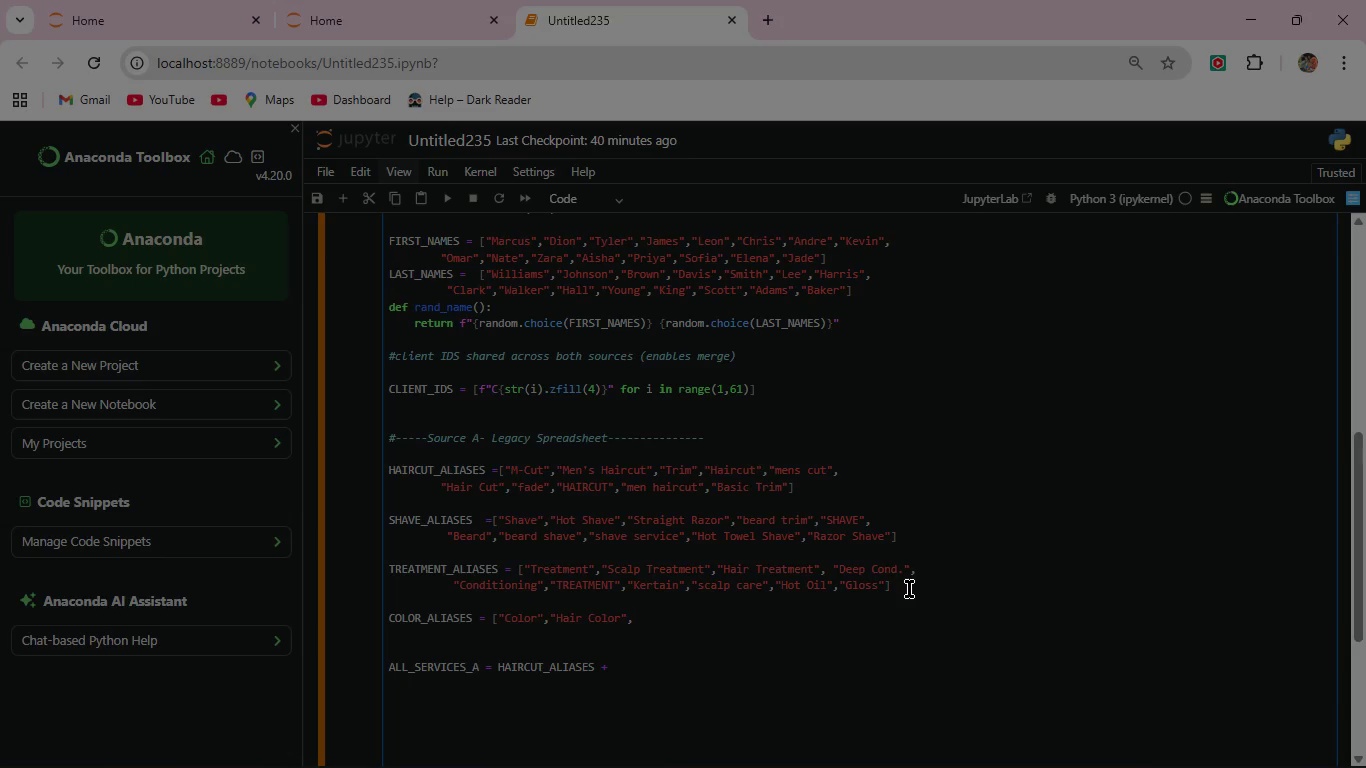 
key(Shift+Quote)
 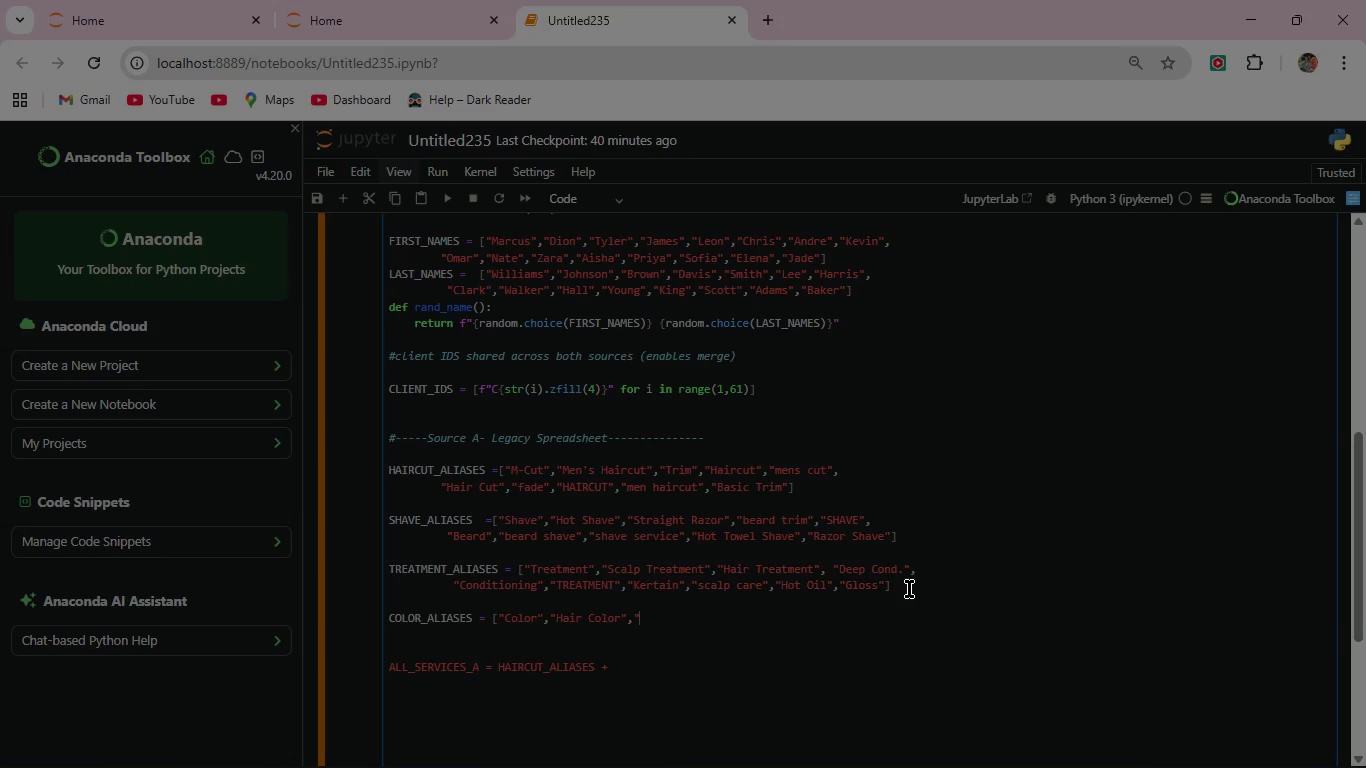 
type(colour")
 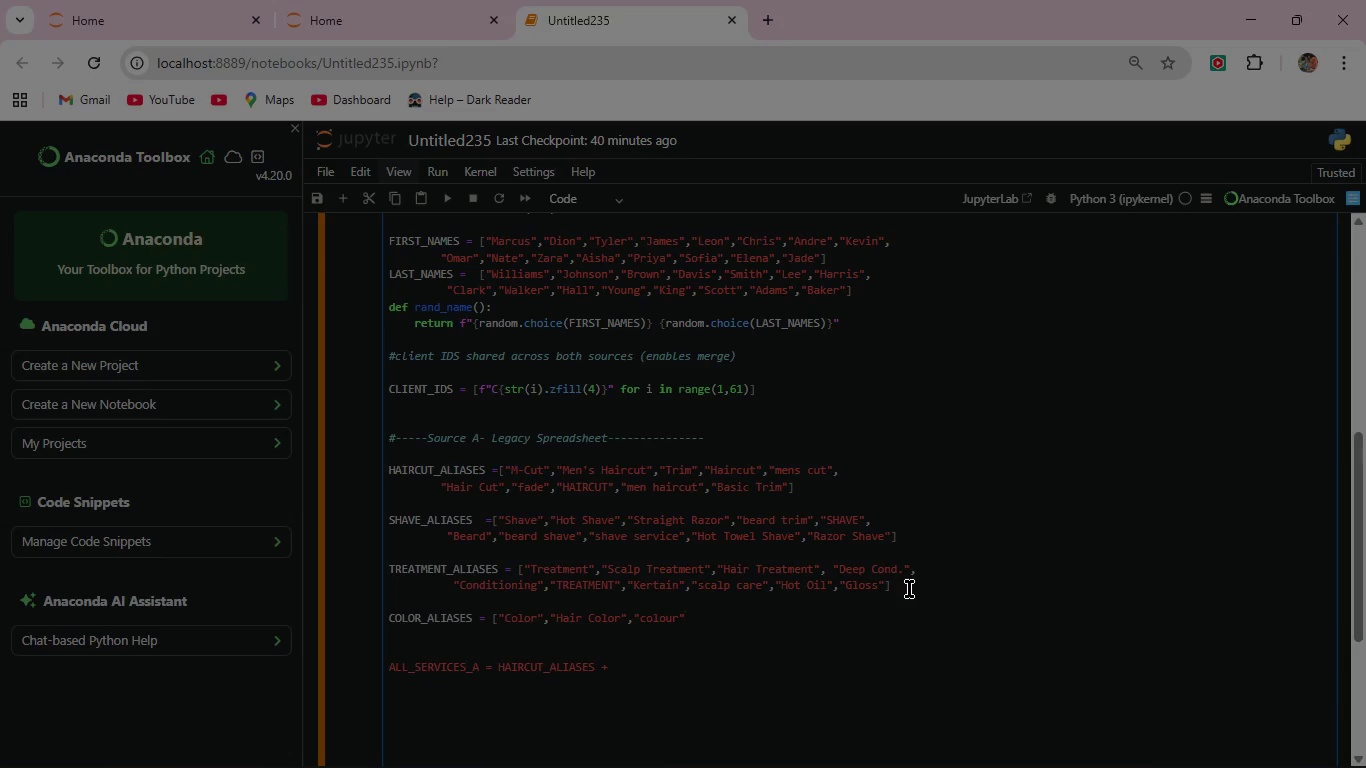 
type(,"Coloring")
 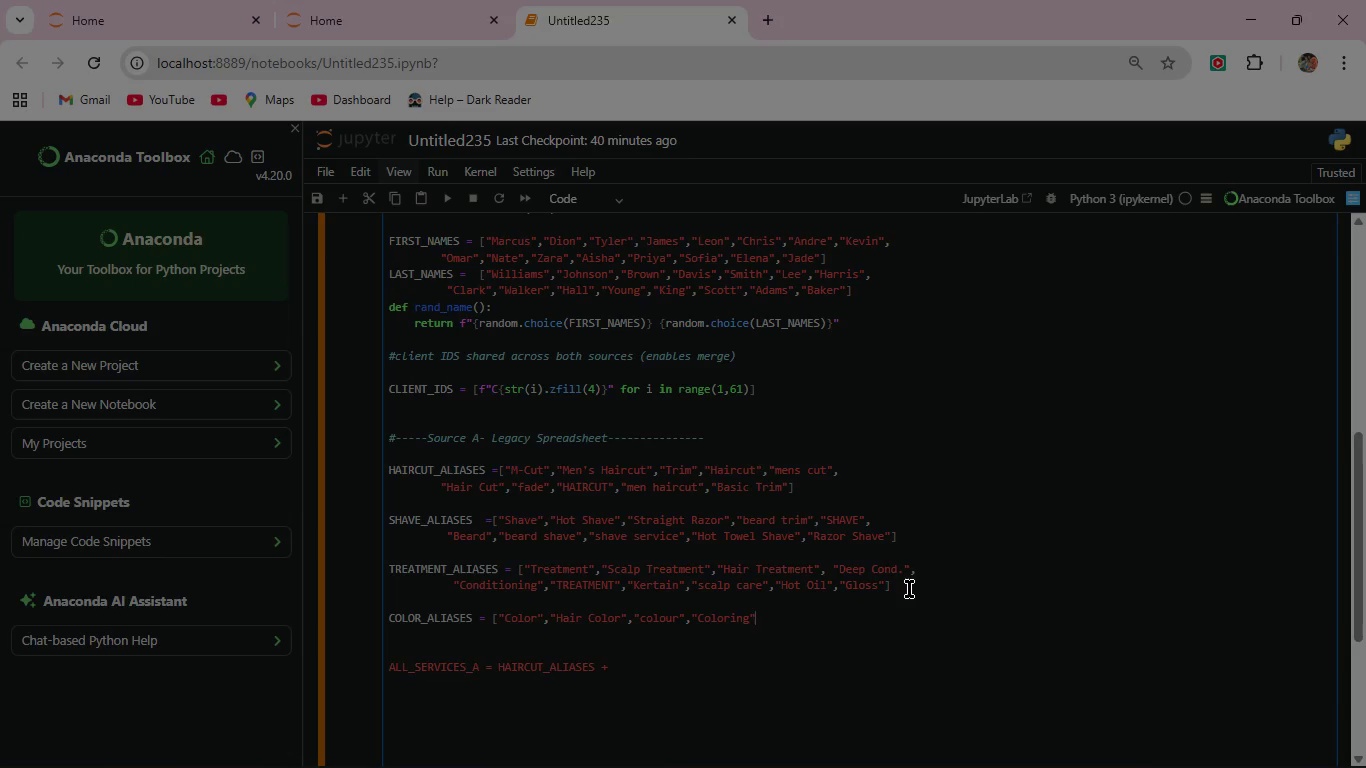 
type(,"Full Color",)
 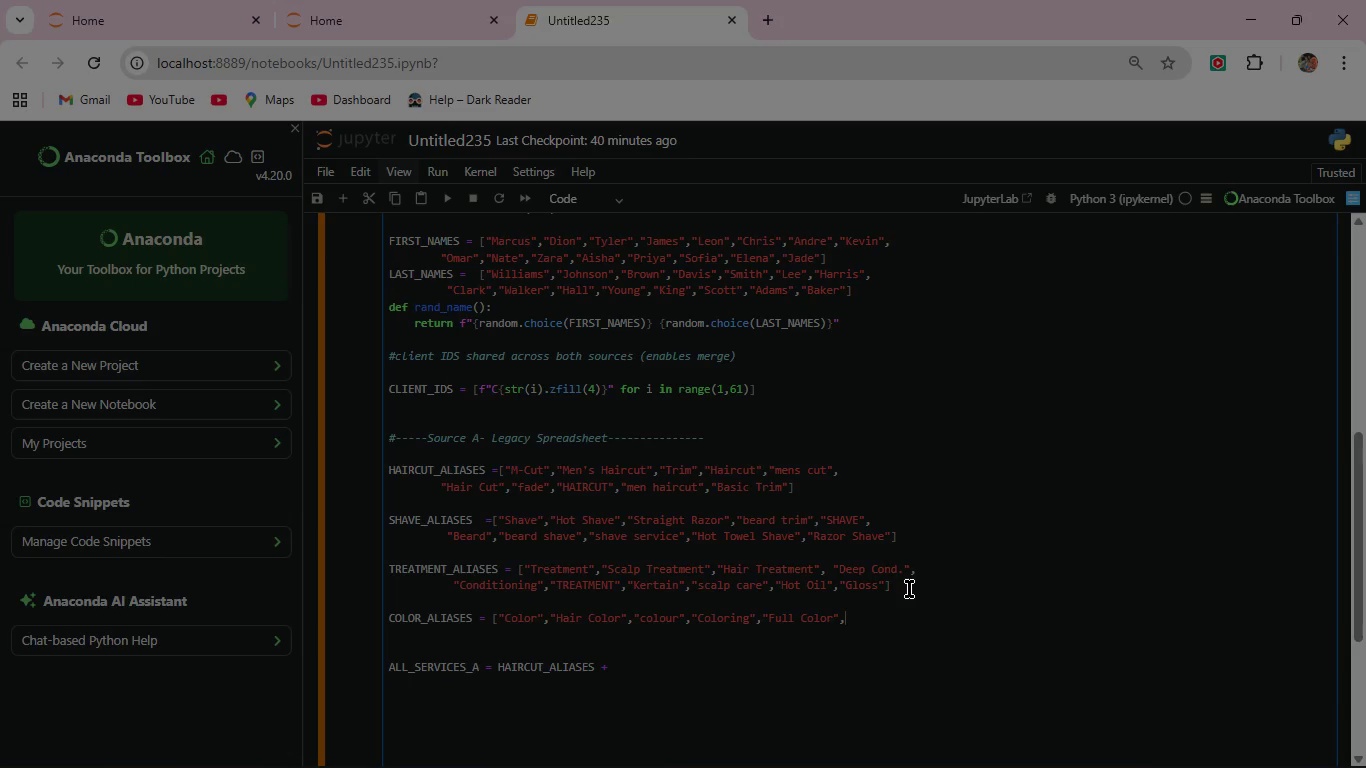 
key(Enter)
 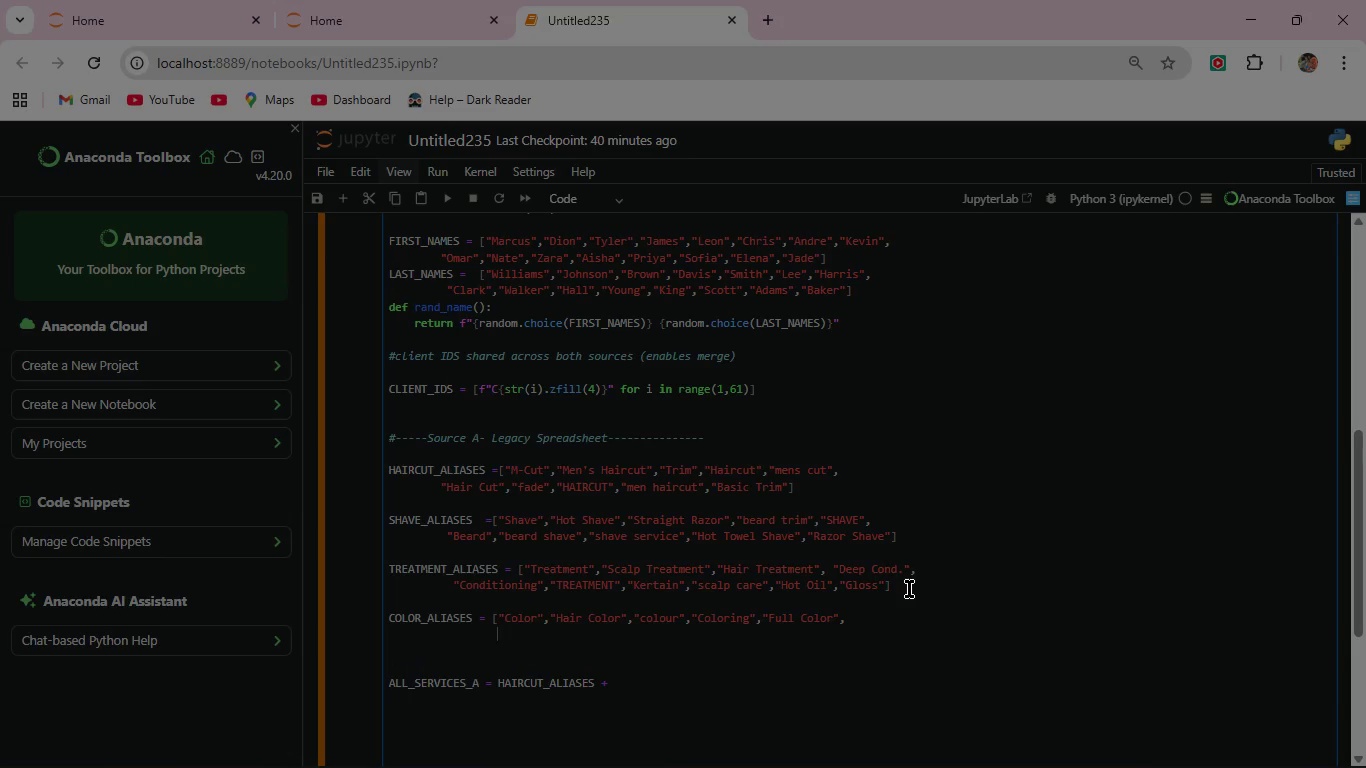 
key(Backspace)
 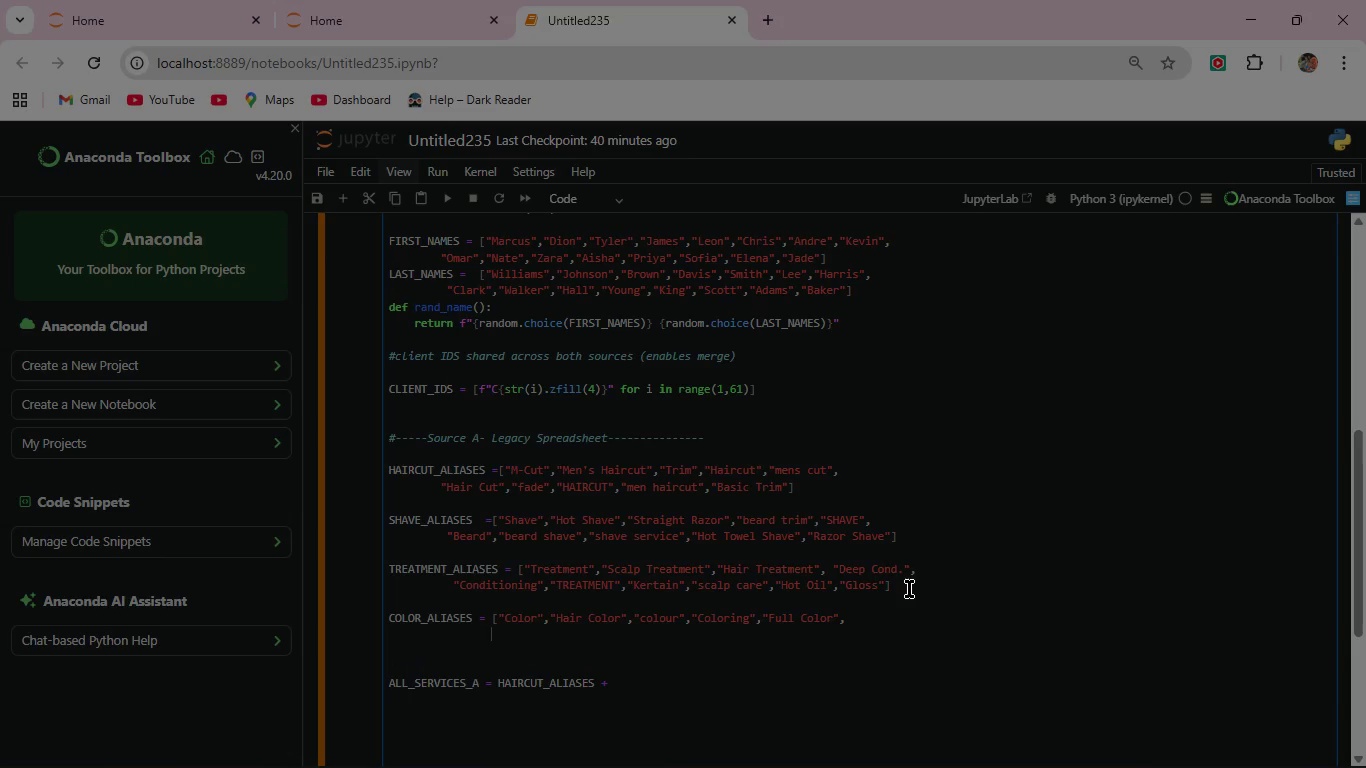 
key(Backspace)
 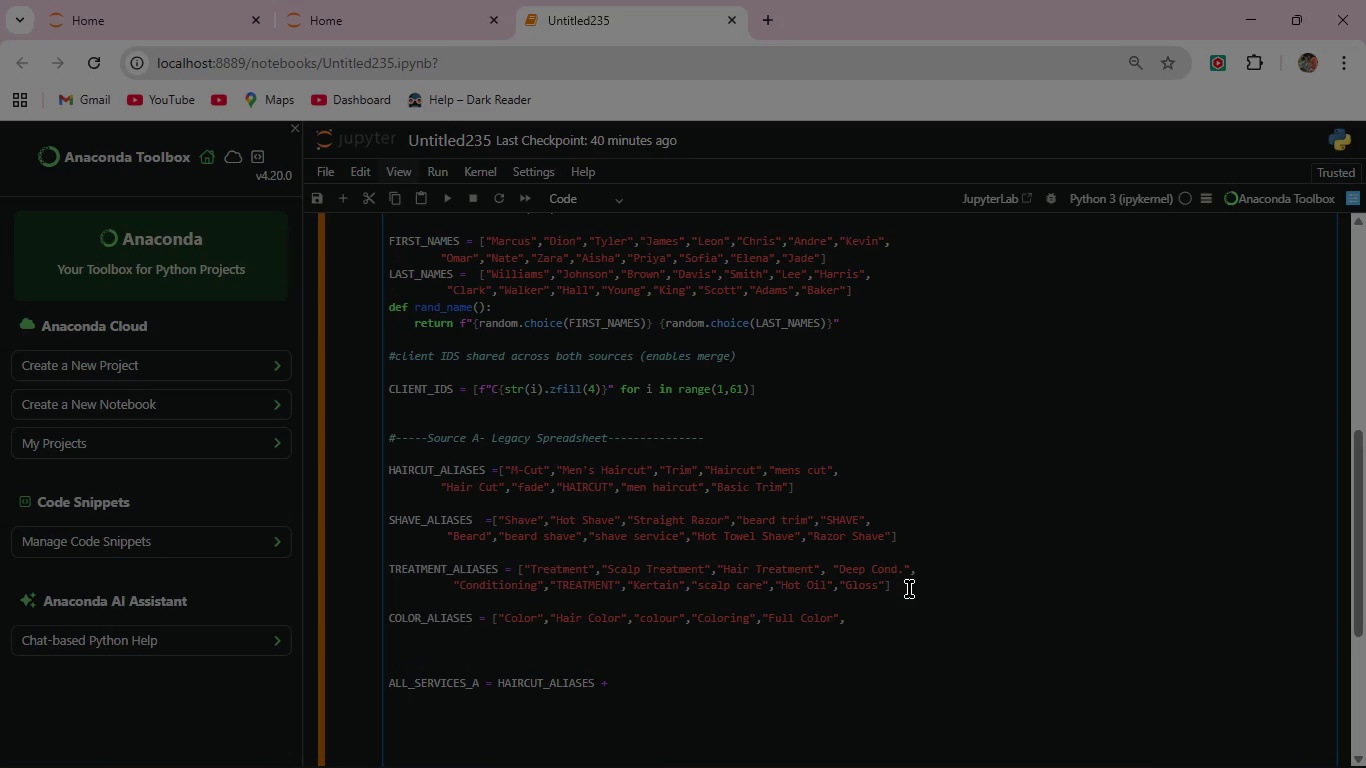 
key(Backspace)
 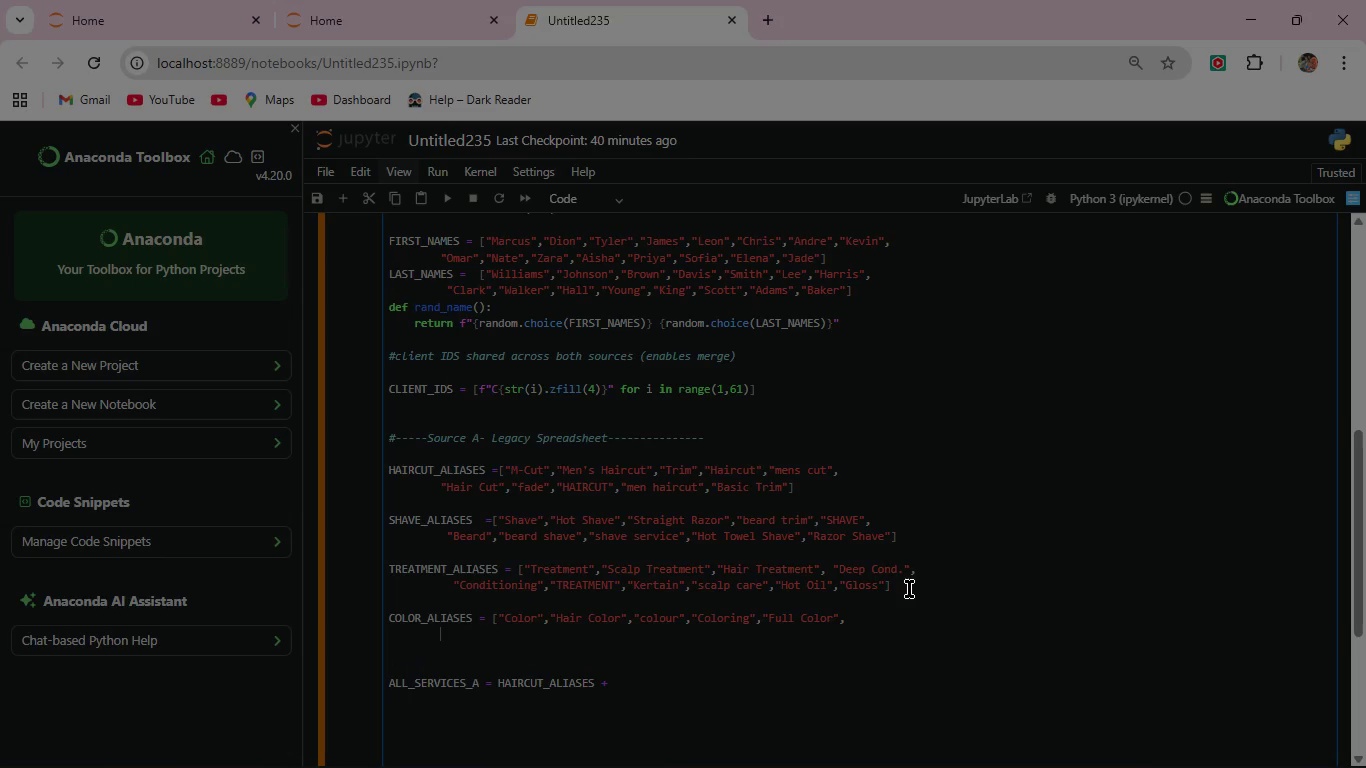 
key(Space)
 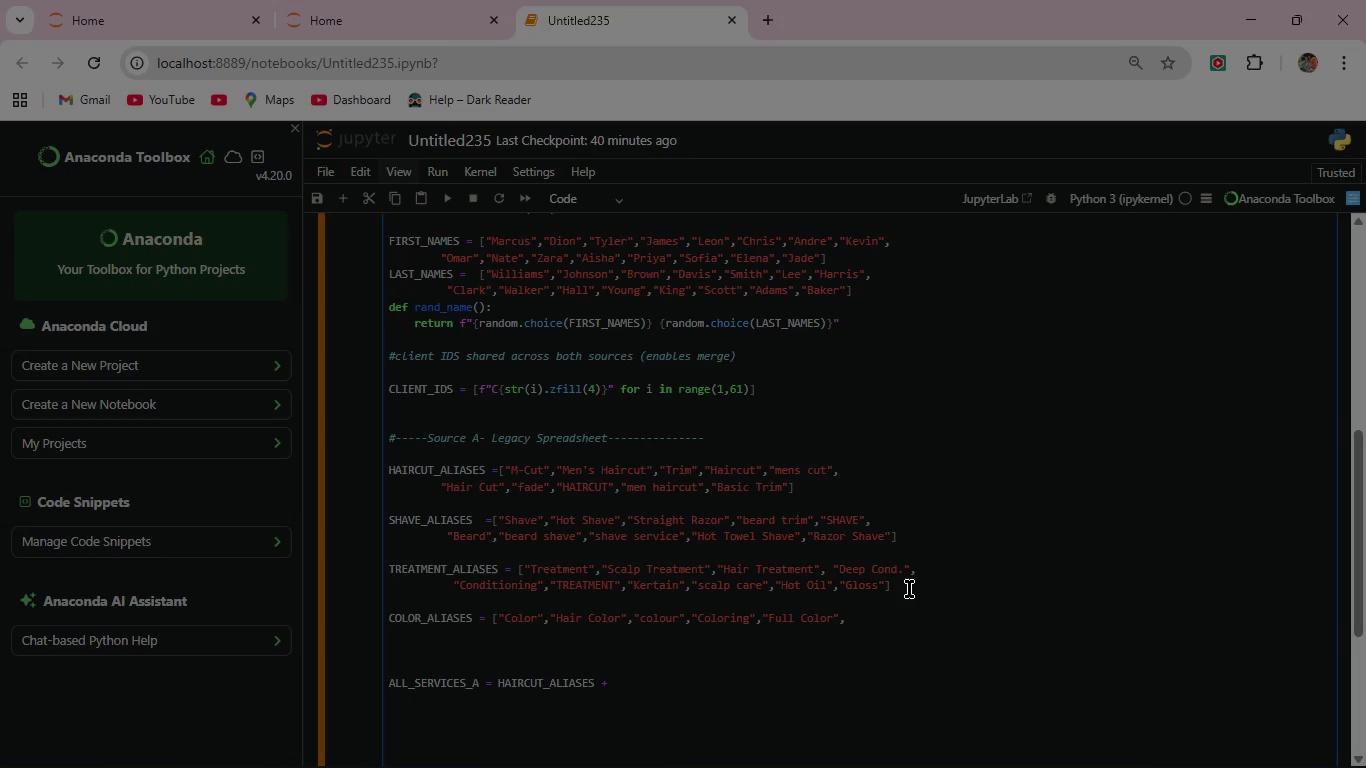 
key(Space)
 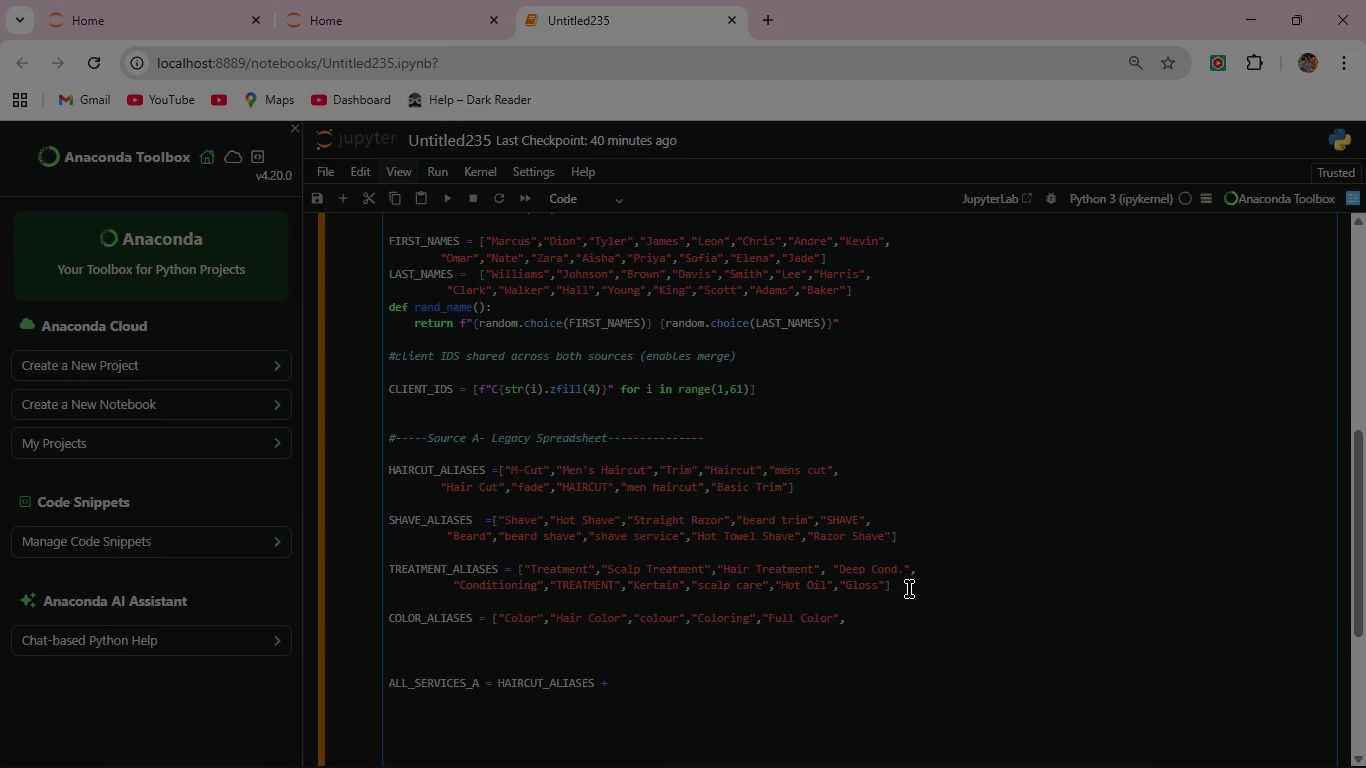 
key(Shift+Quote)
 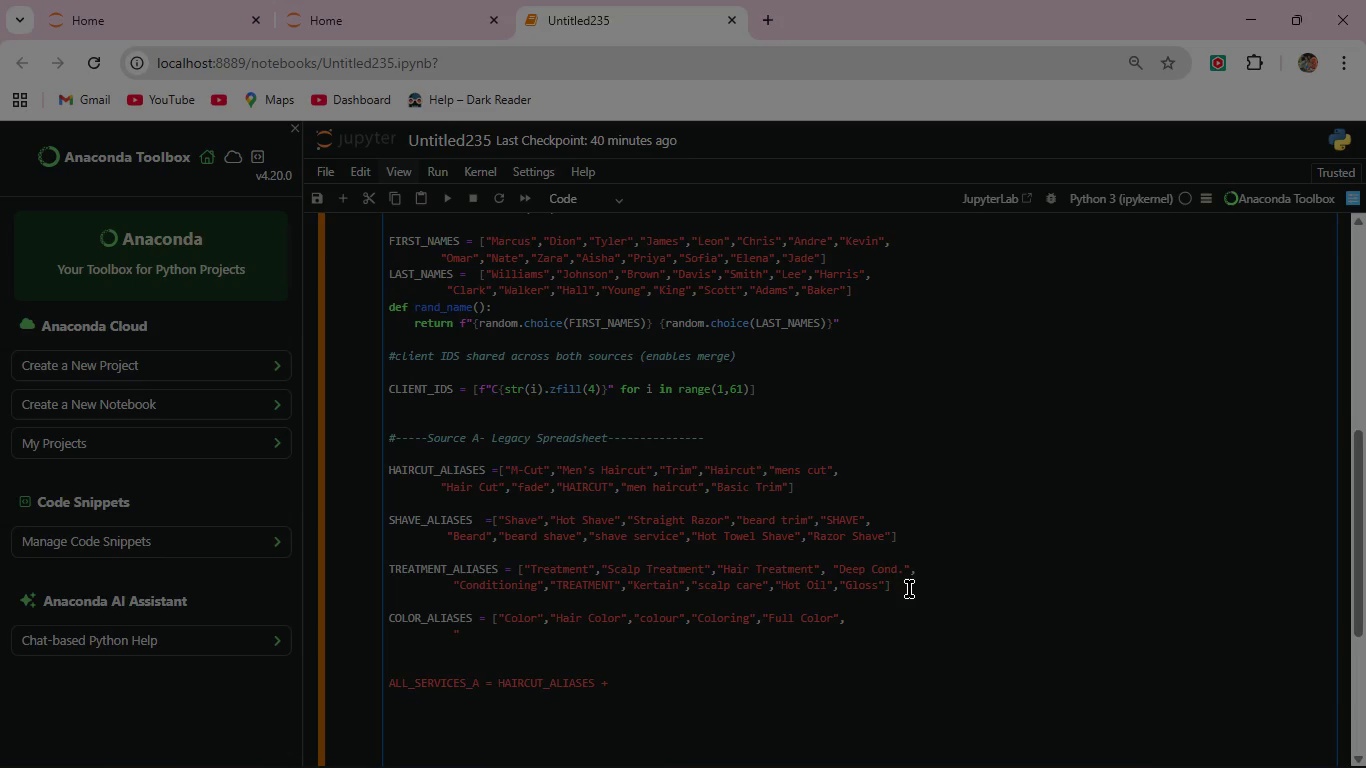 
type(Root Touch-Up","highlights","COLOUR","Balayage)
 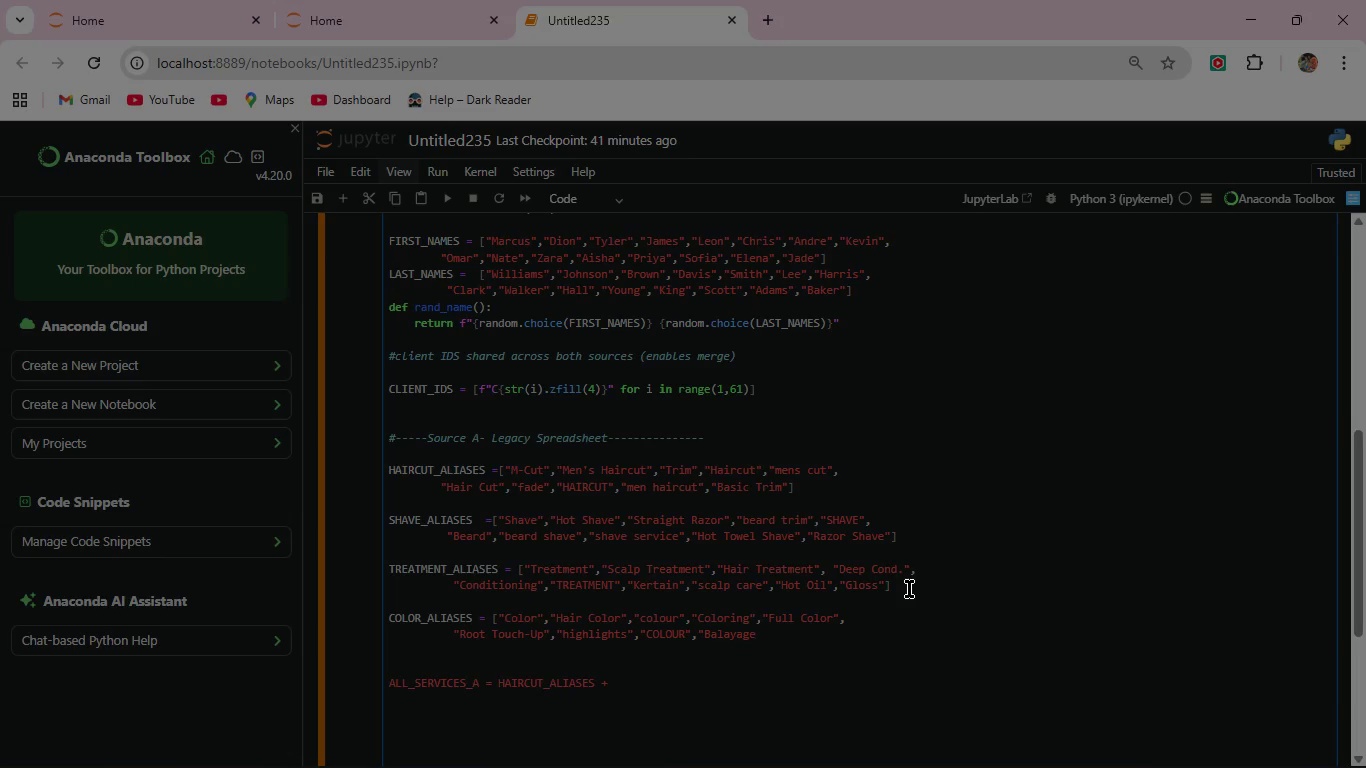 
wait(7.39)
 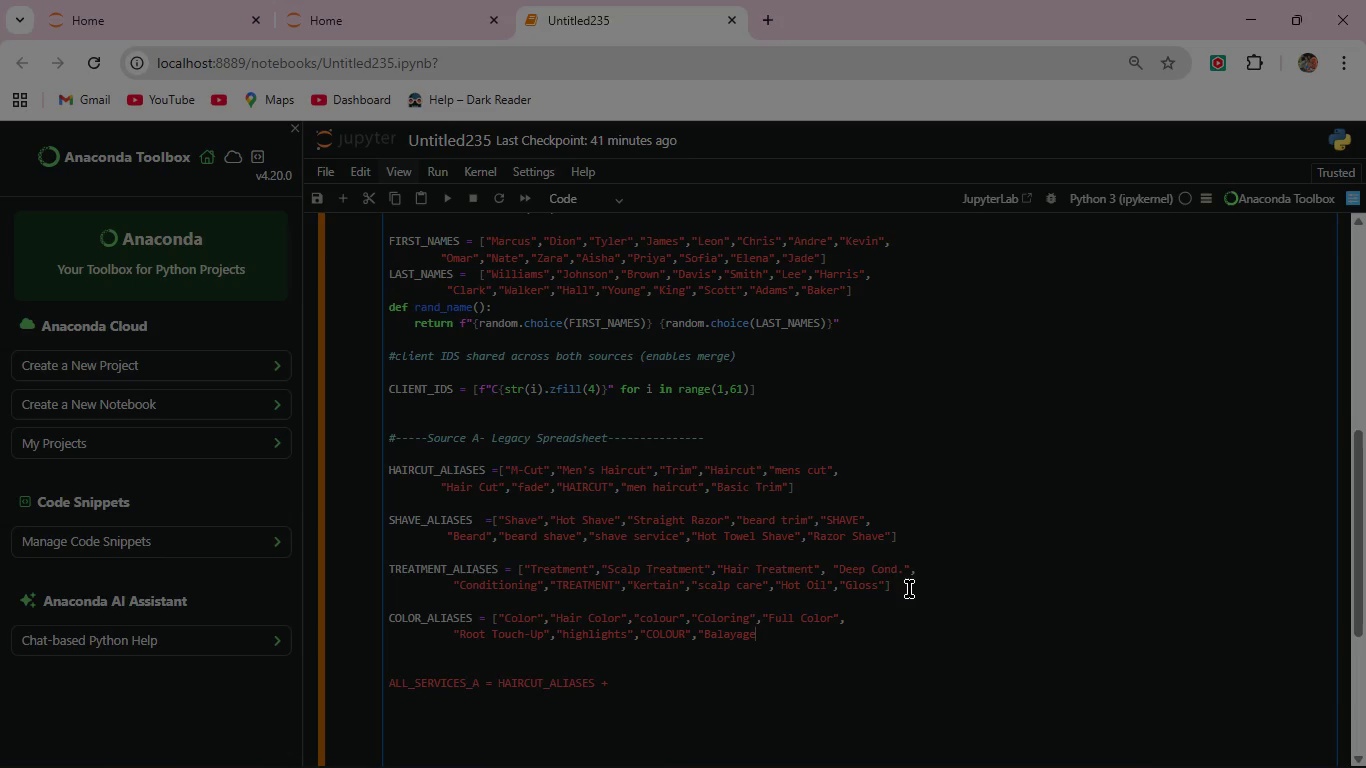 
type(","Tonr"])
 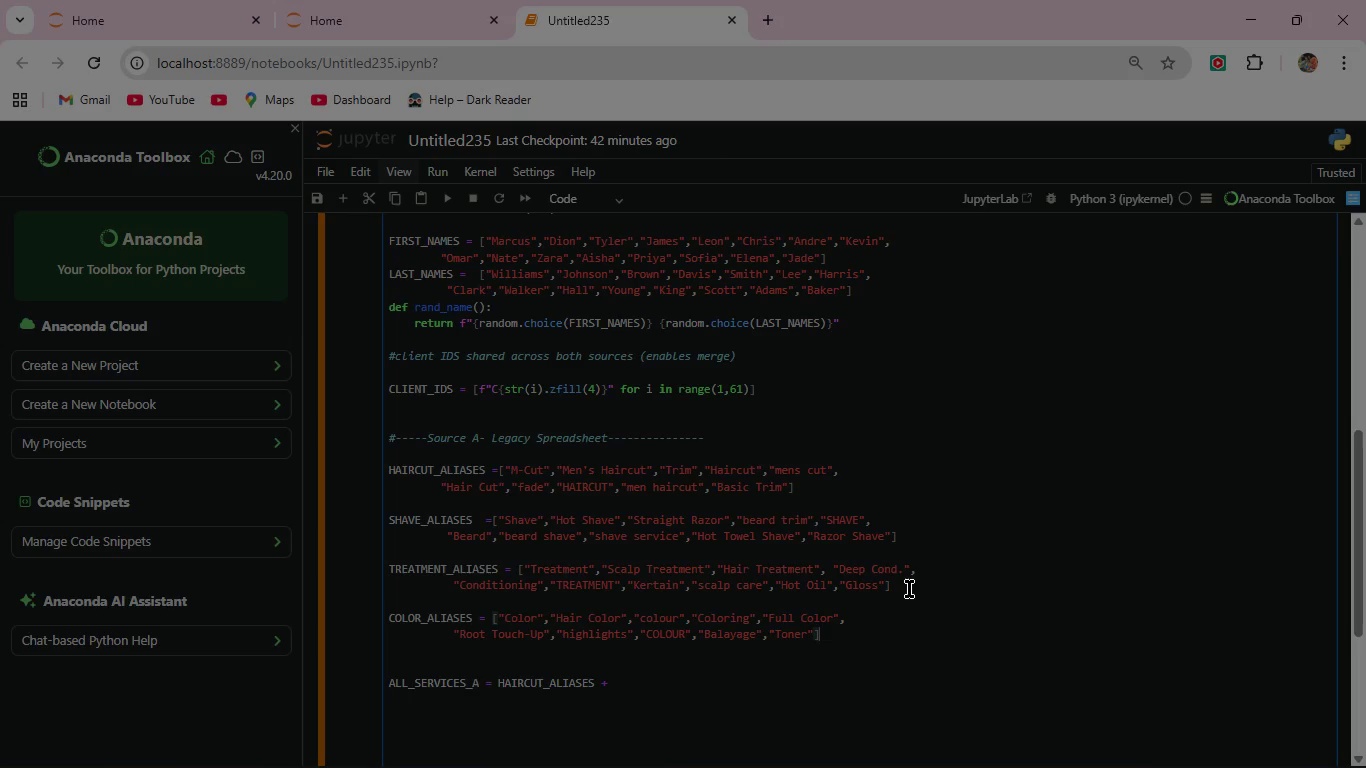 
 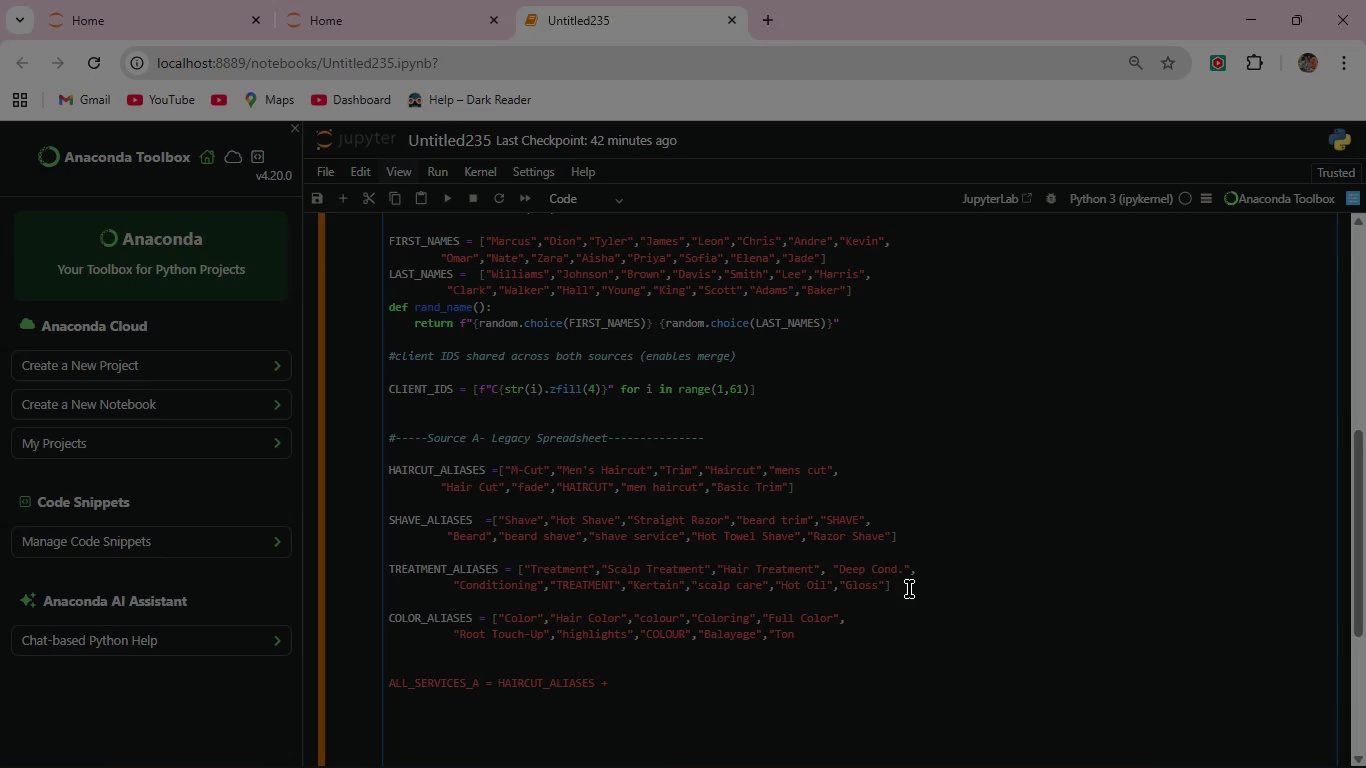 
hold_key(key=E, duration=0.33)
 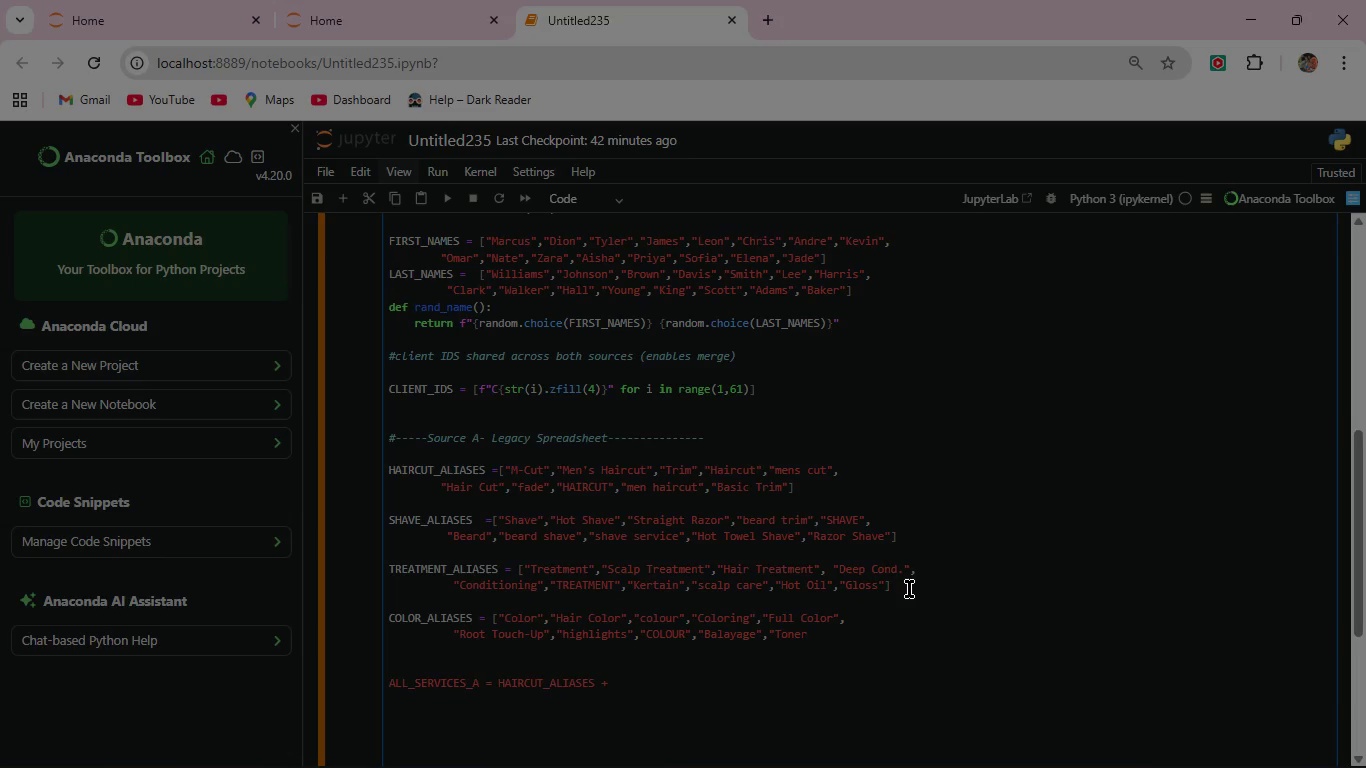 
left_click([453, 199])
 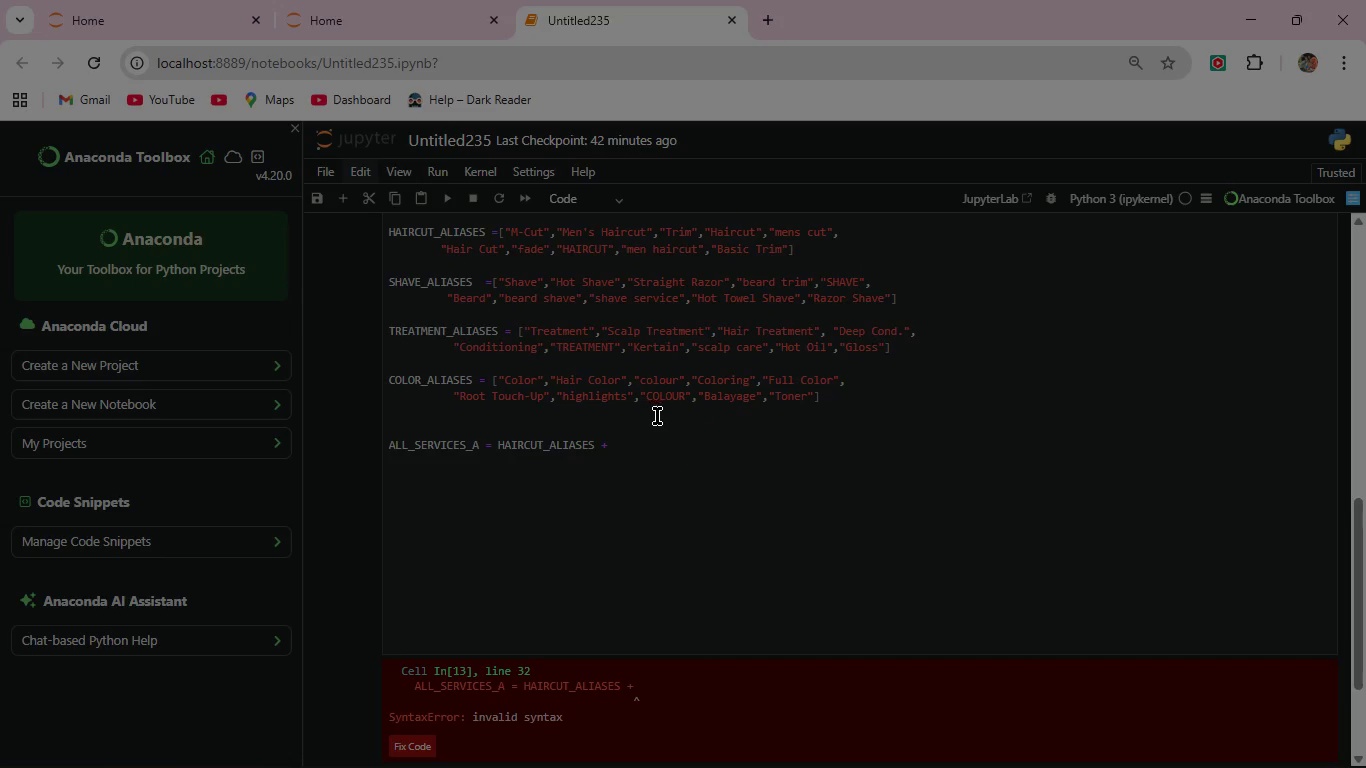 
left_click([622, 443])
 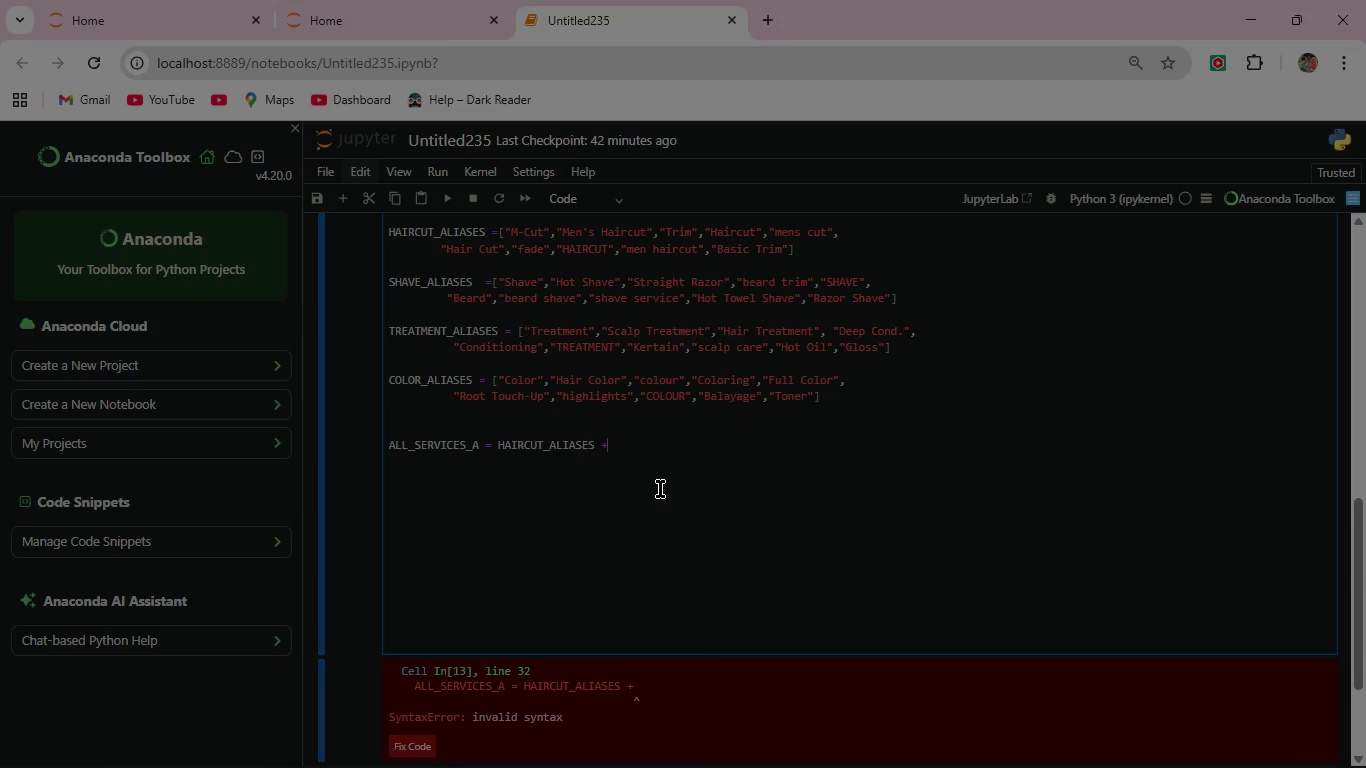 
wait(18.44)
 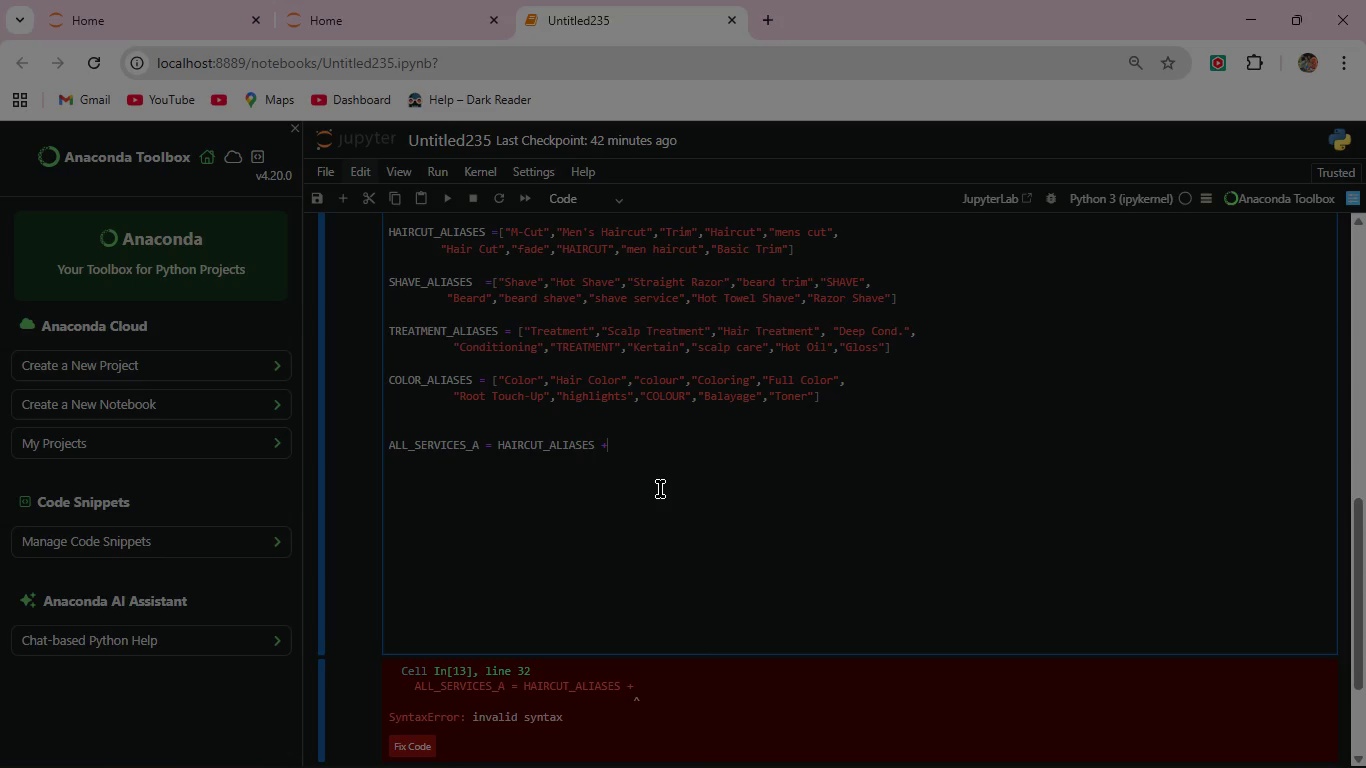 
type( COLOR_)
 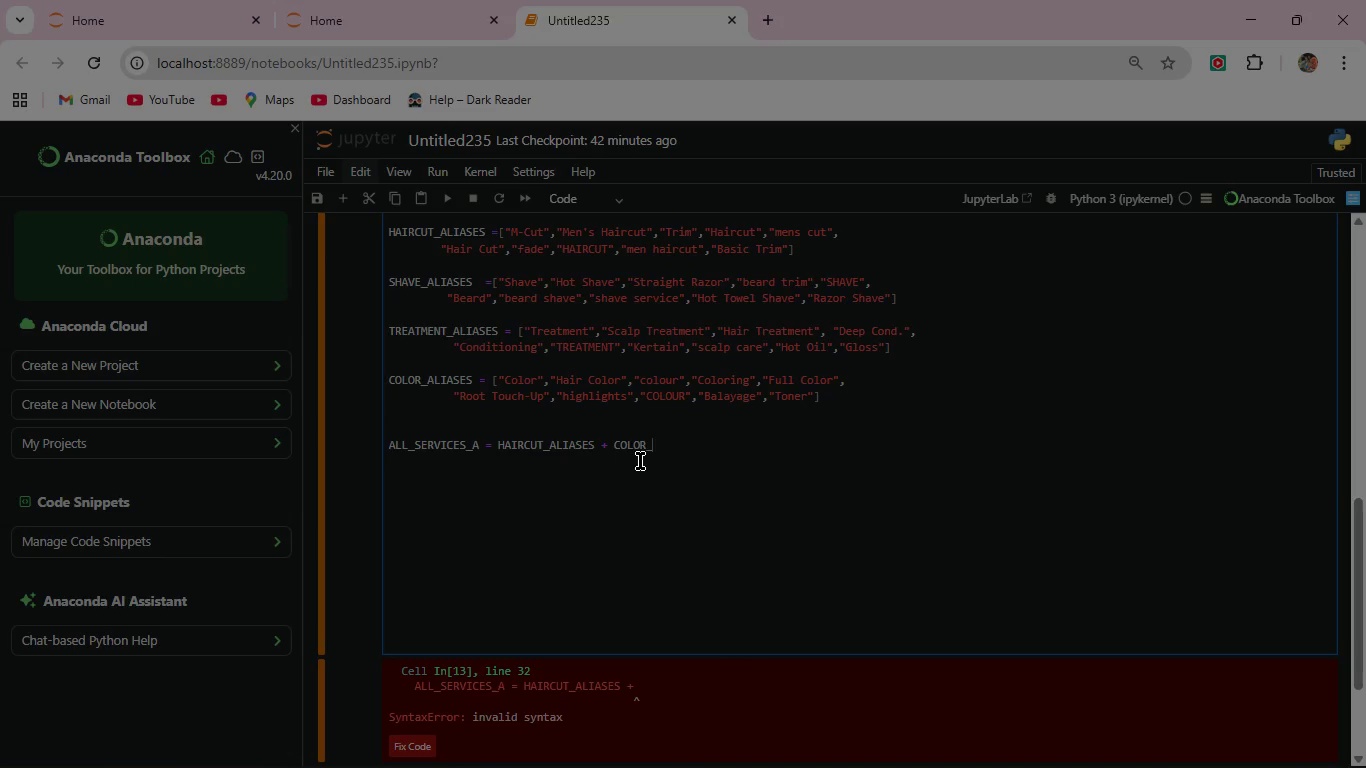 
type(ALIASES)
 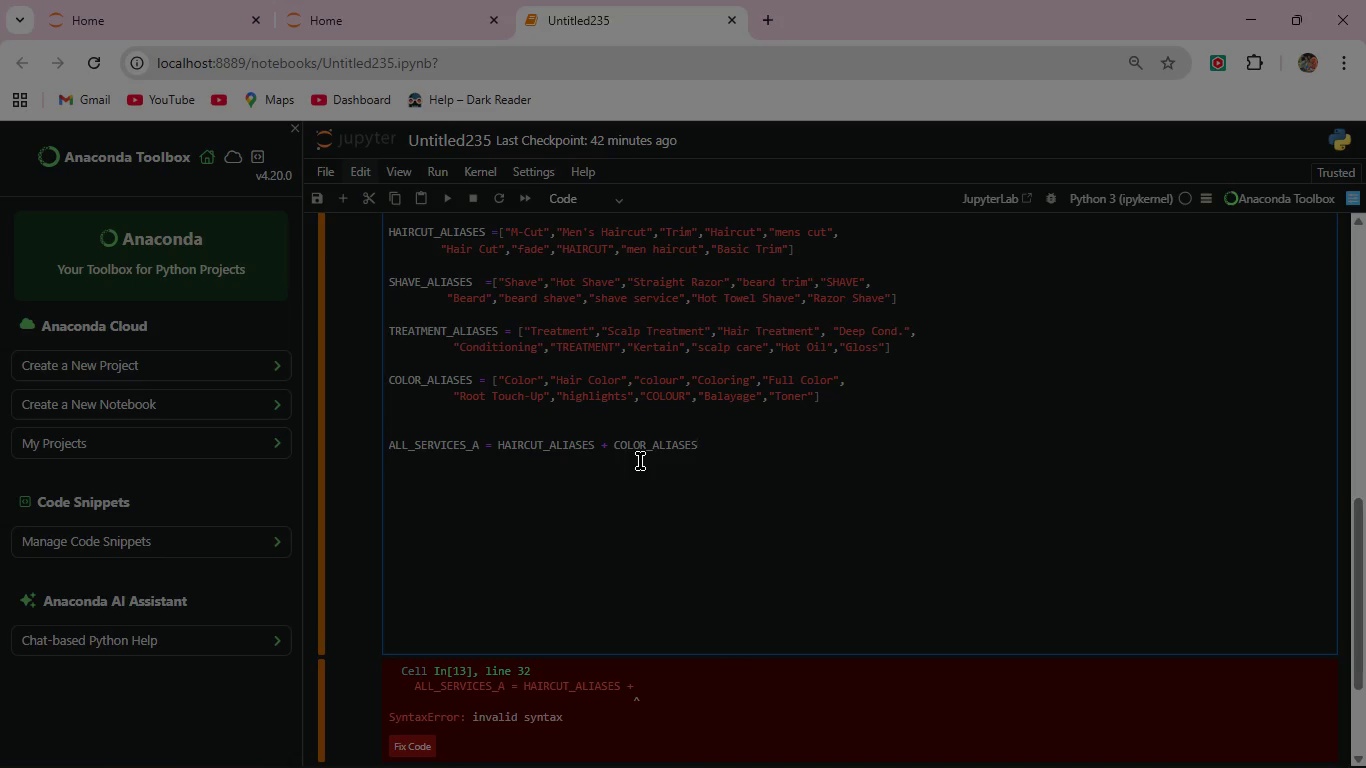 
wait(5.3)
 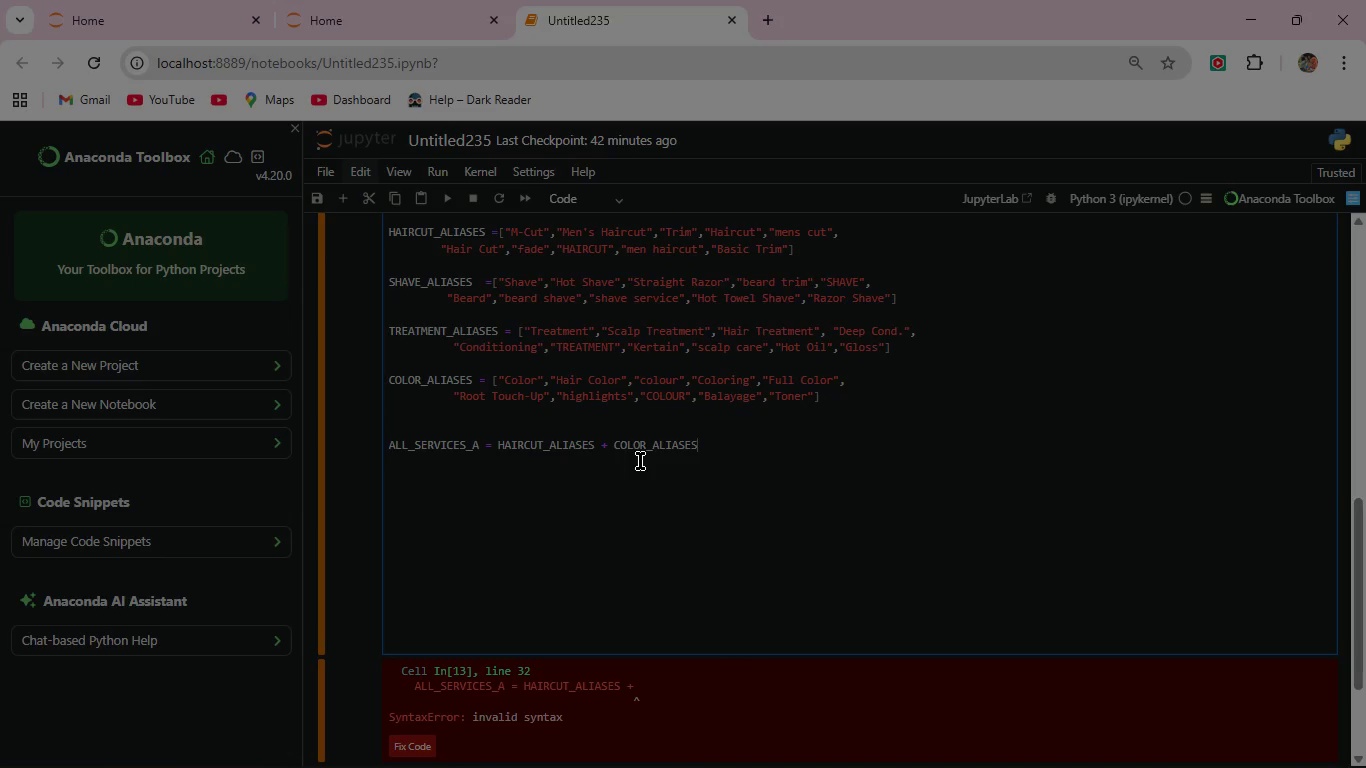 
type( + SHAVE_ALIASES)
 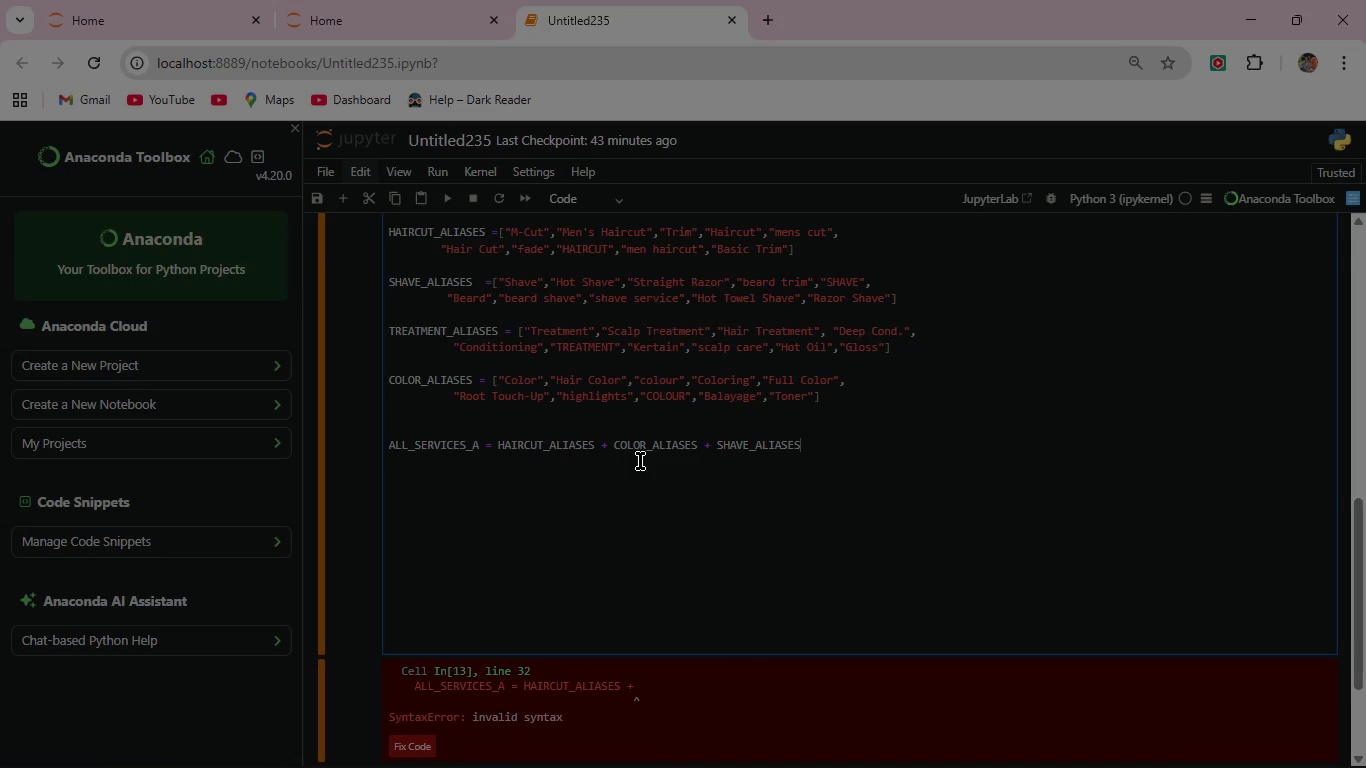 
wait(5.92)
 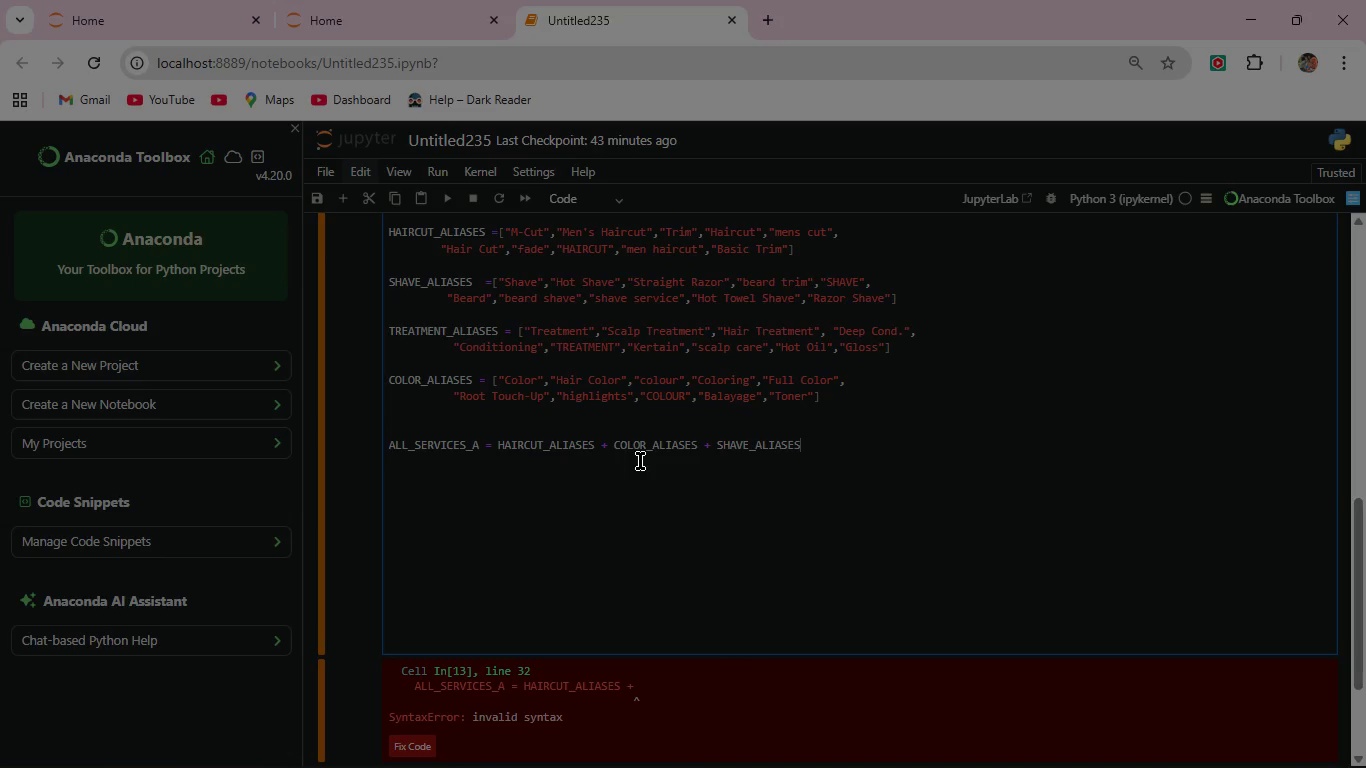 
type( + TREAT)
 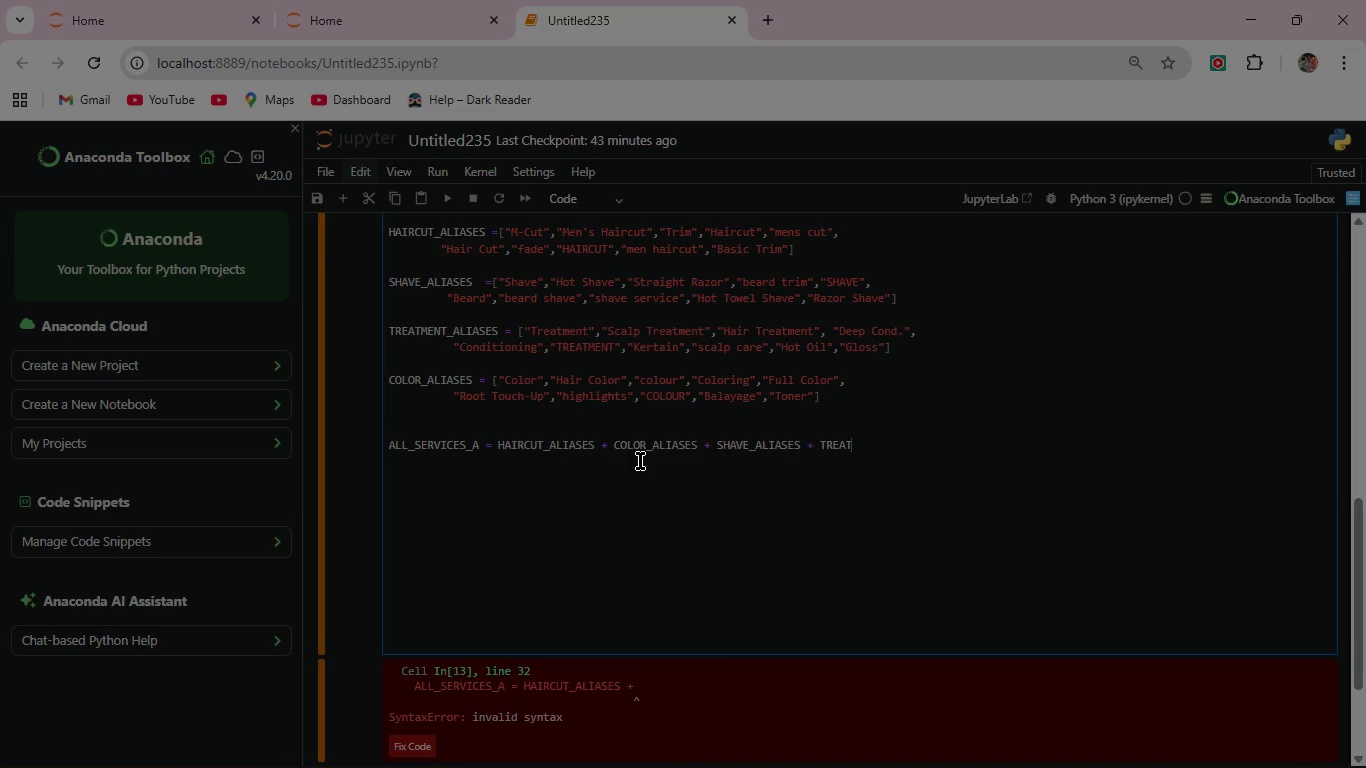 
type(MENT_ALIASES)
 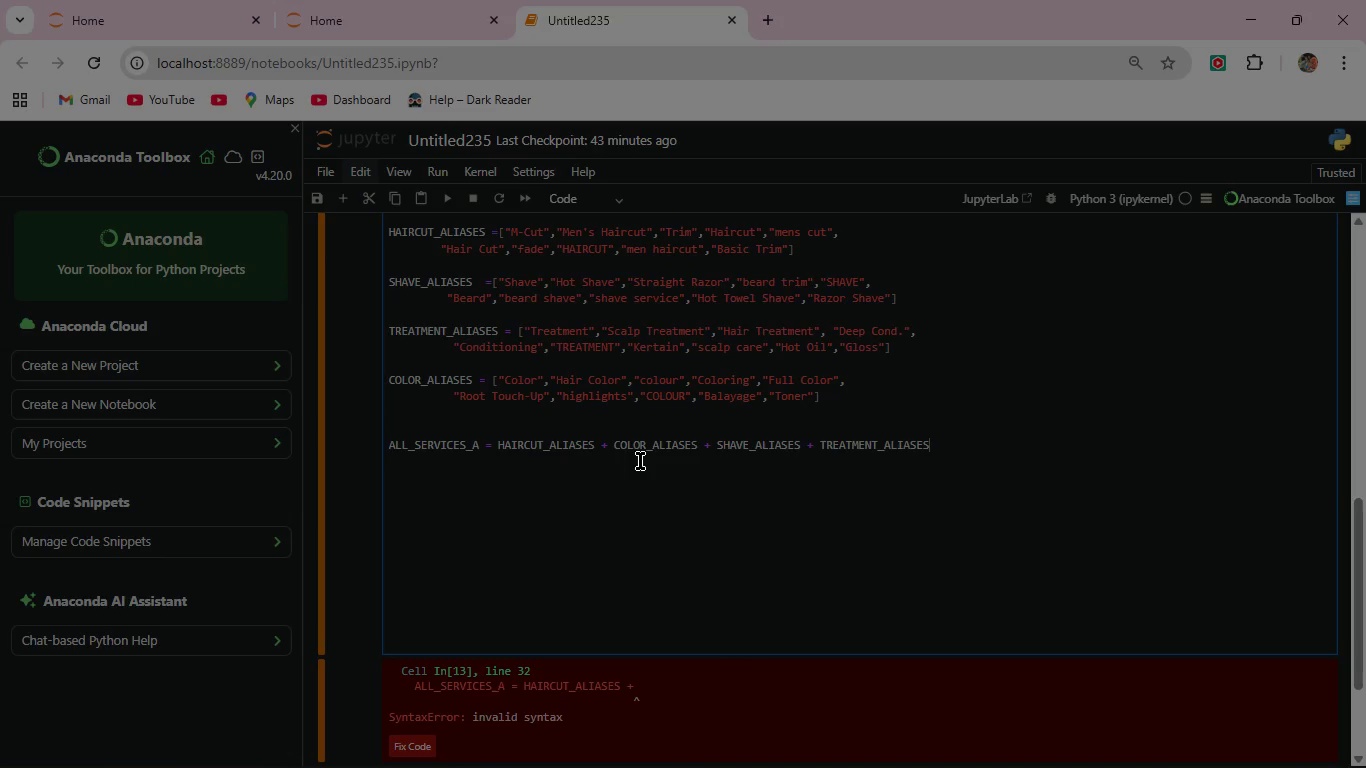 
wait(5.95)
 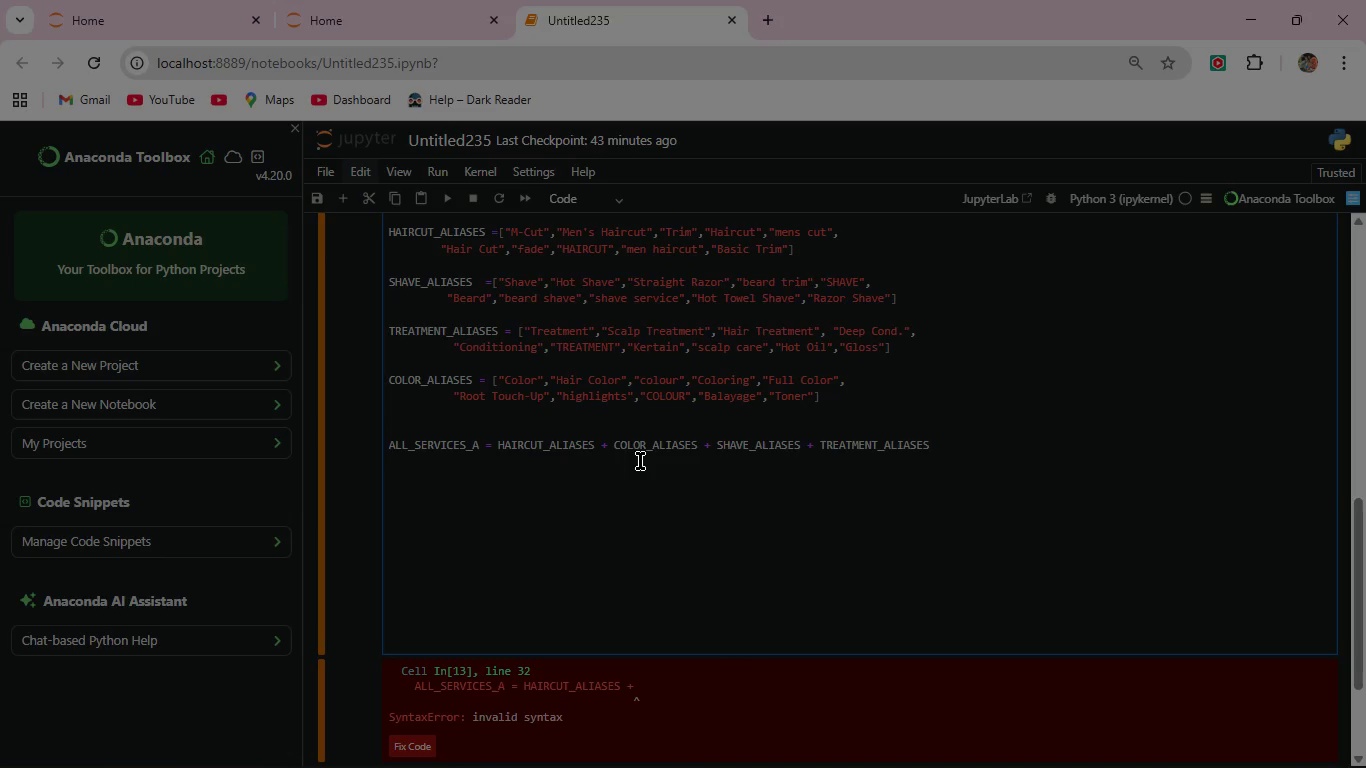 
left_click([445, 194])
 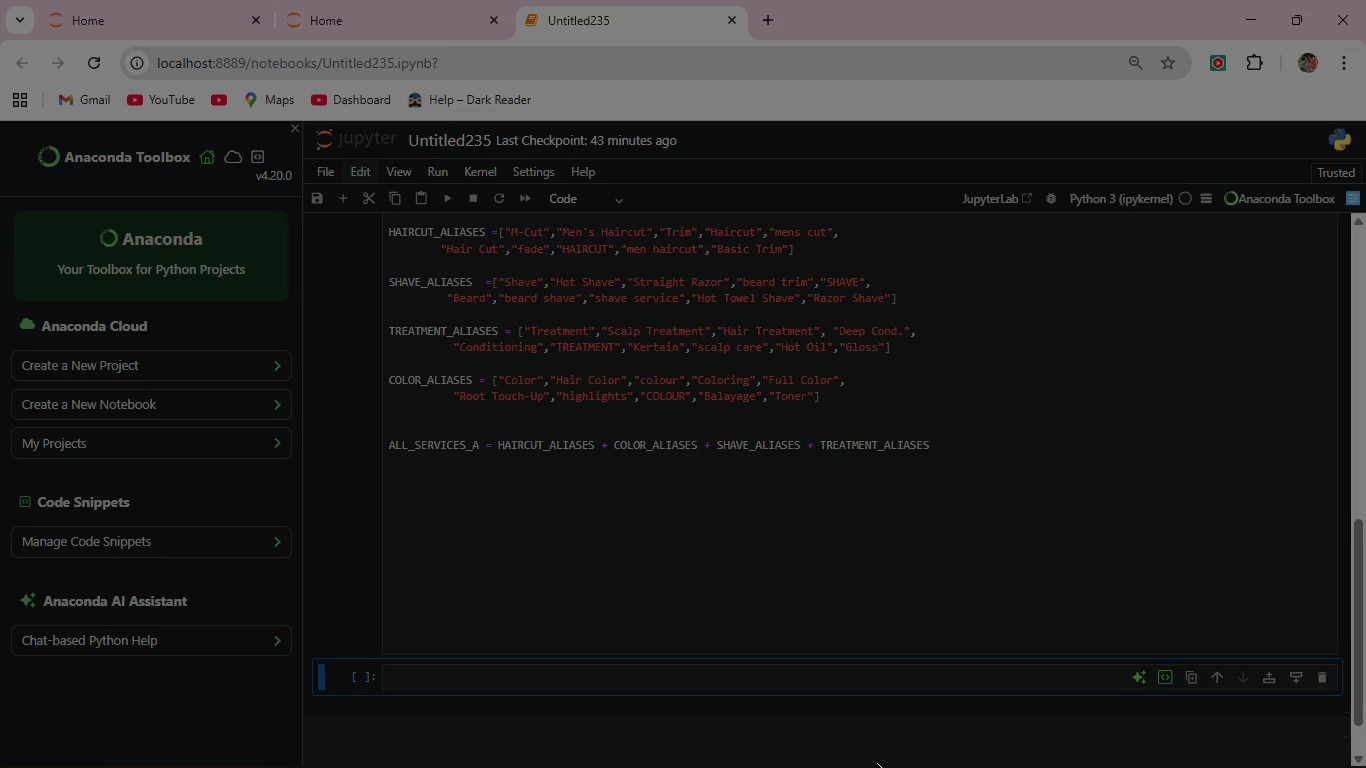 
left_click([1240, 3])
 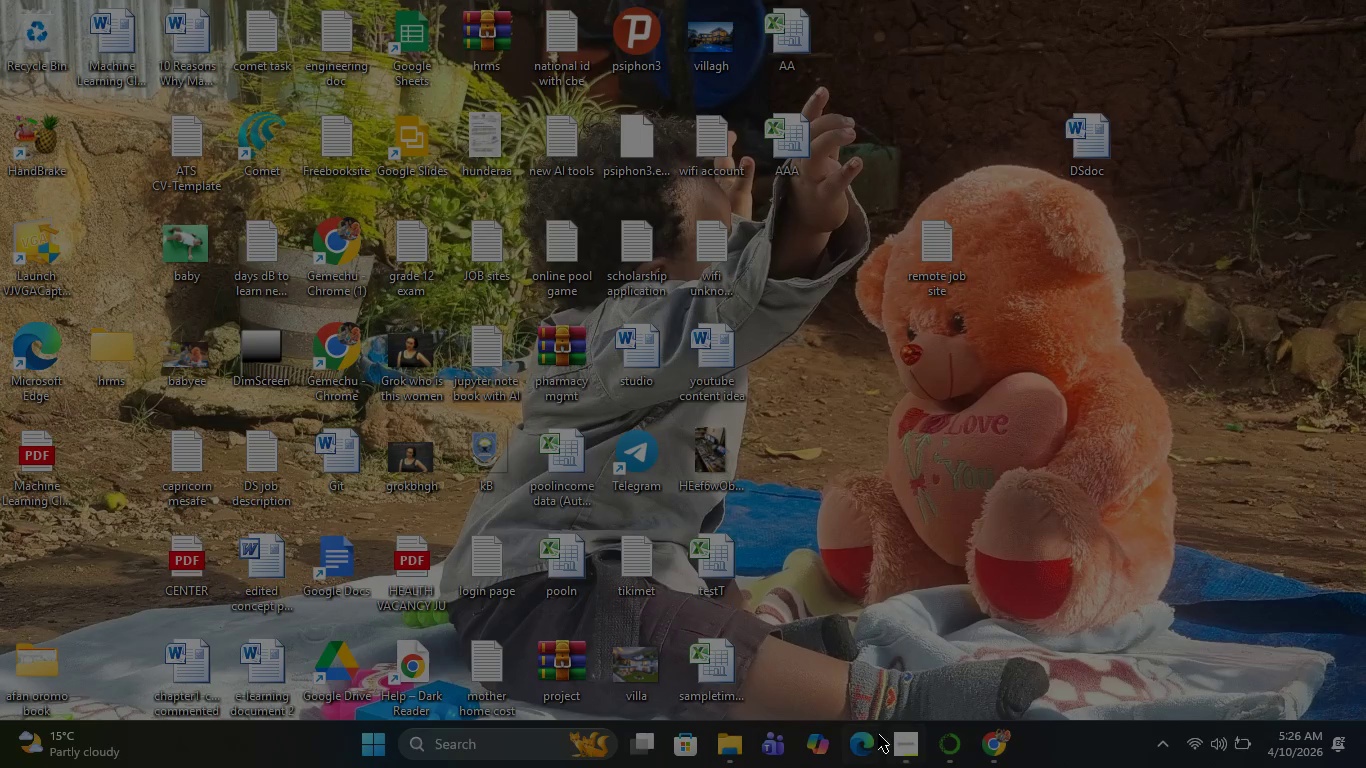 
left_click([899, 743])
 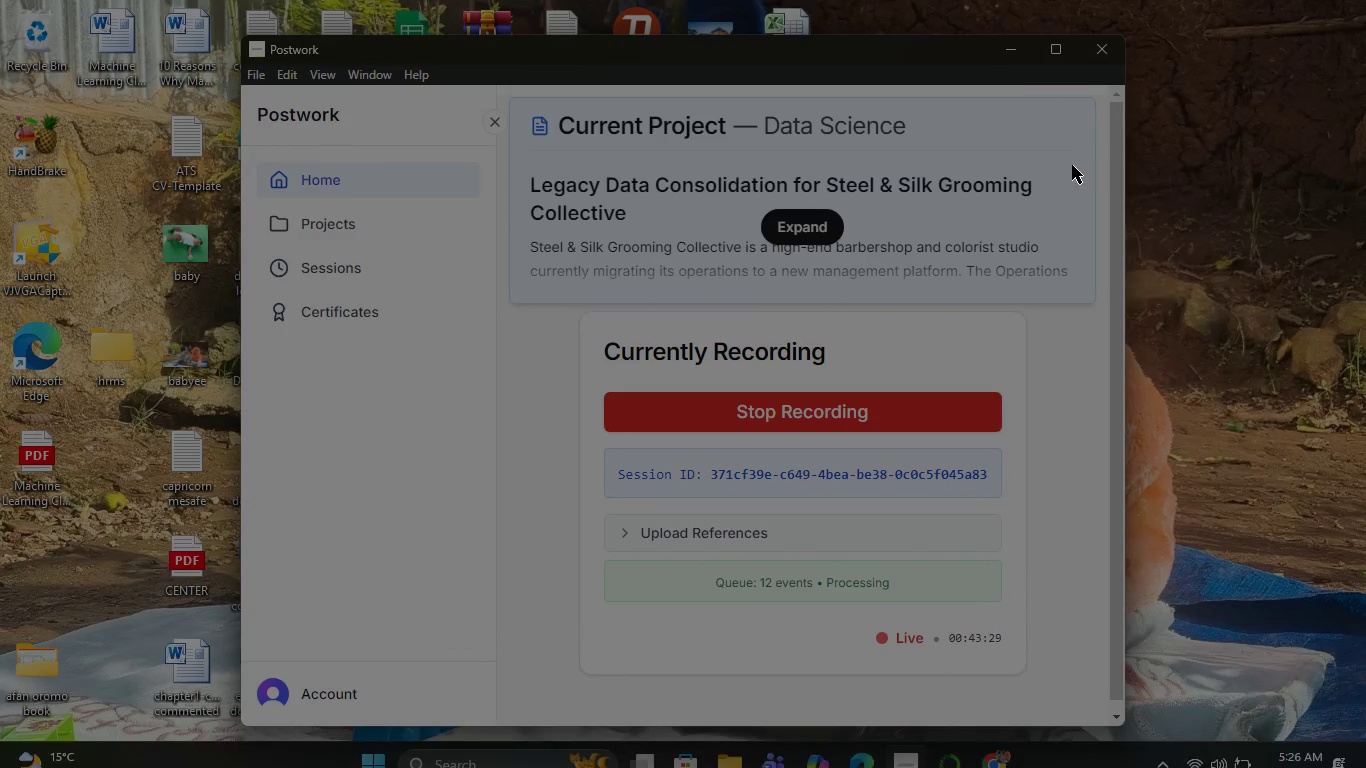 
left_click([1010, 52])
 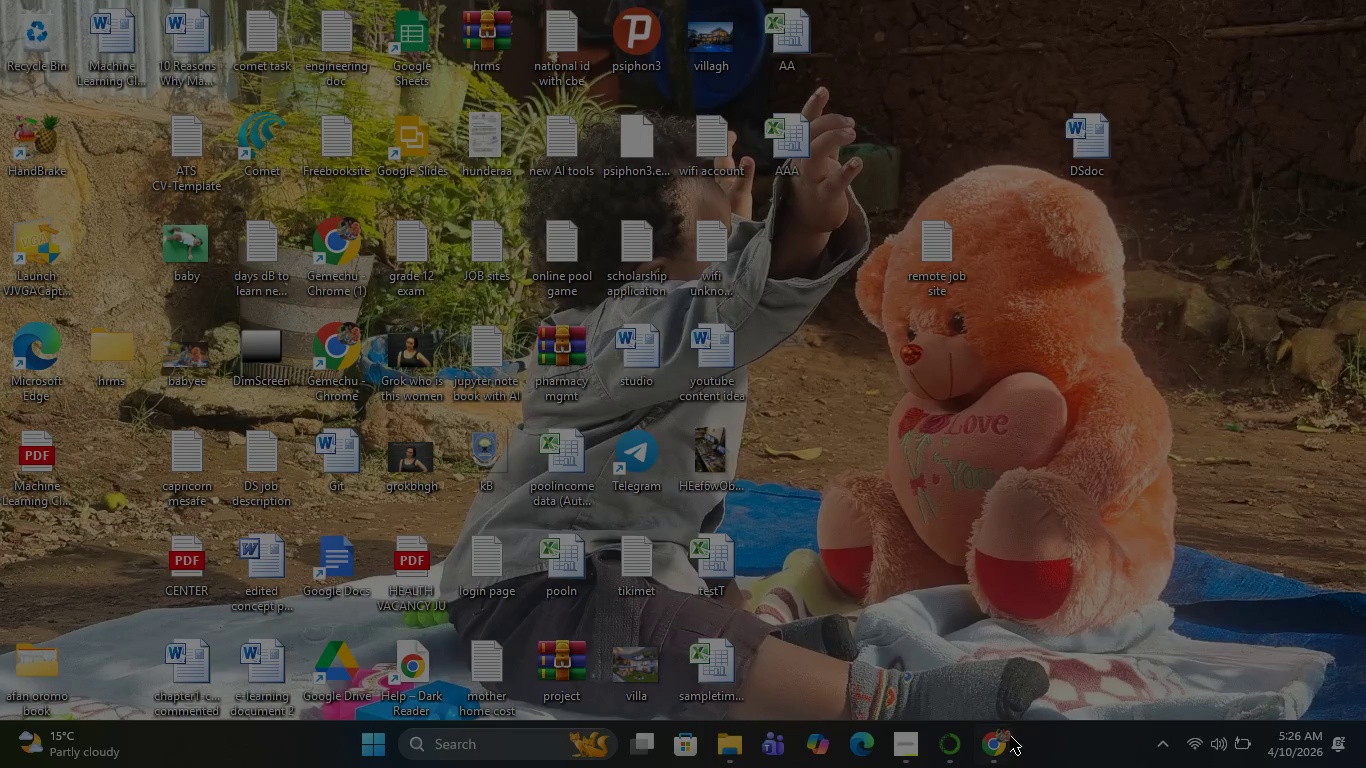 
left_click([1004, 743])
 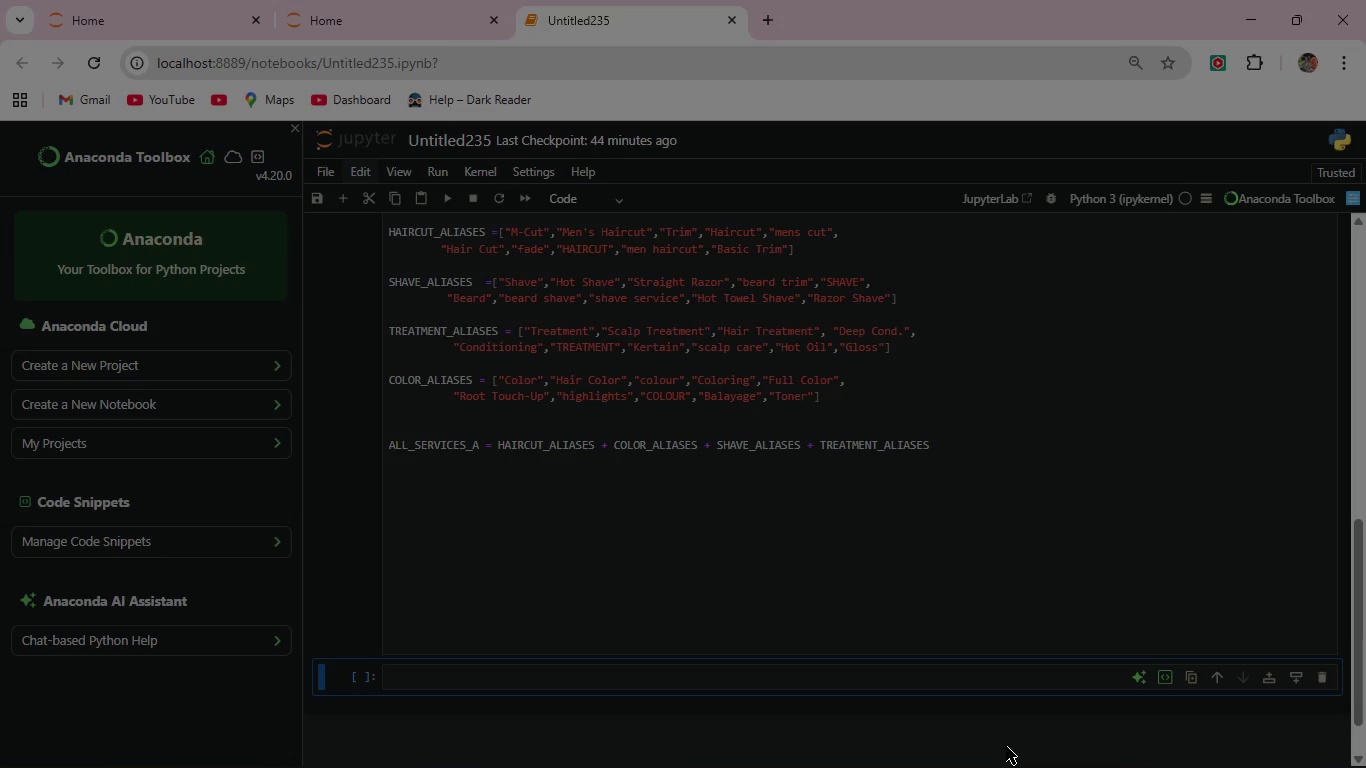 
wait(29.64)
 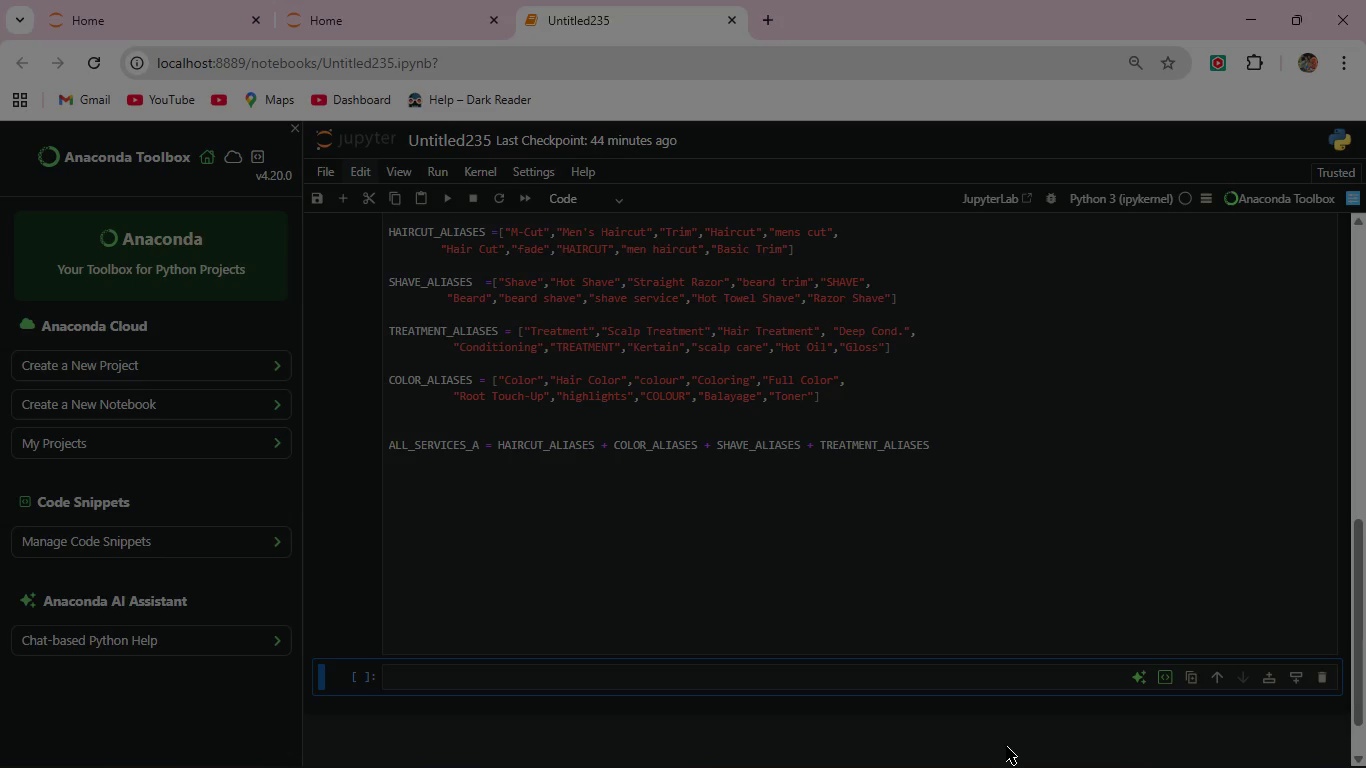 
left_click([406, 493])
 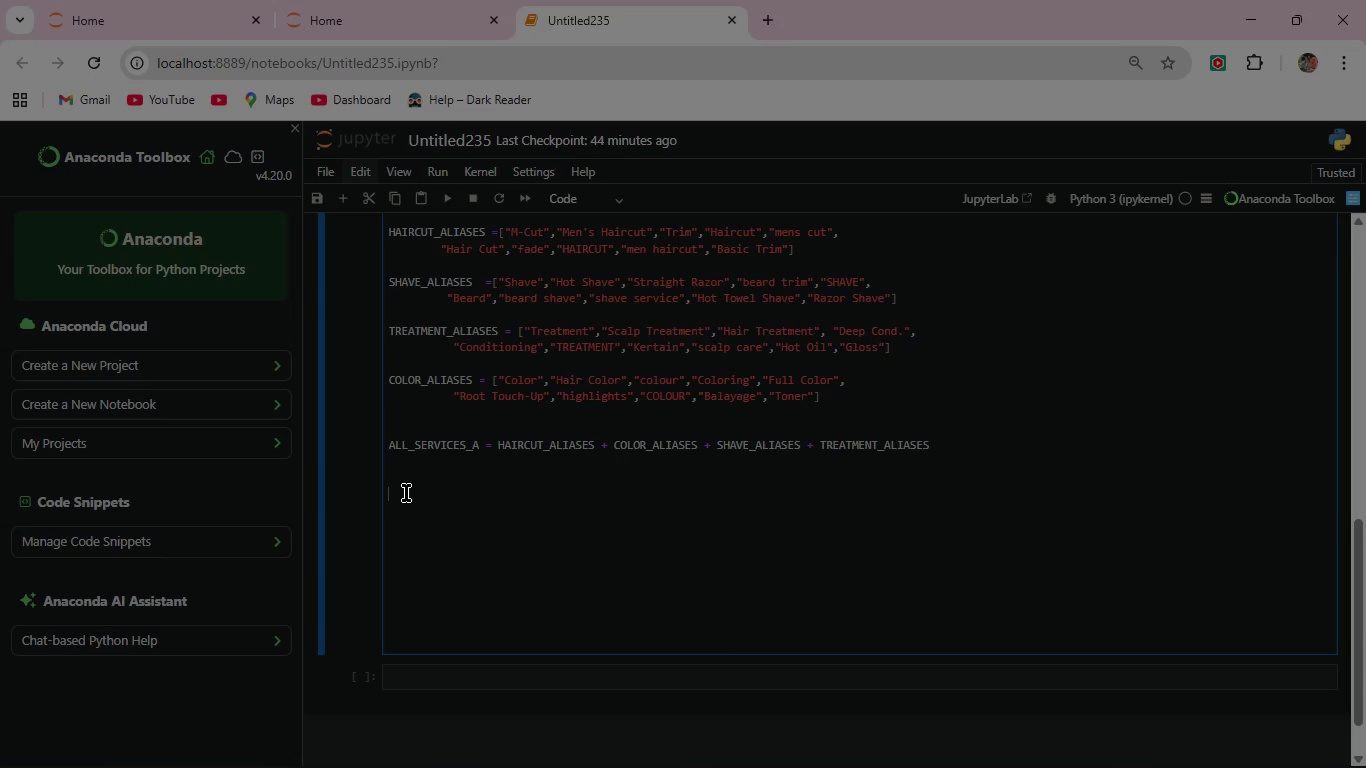 
type(rows)
 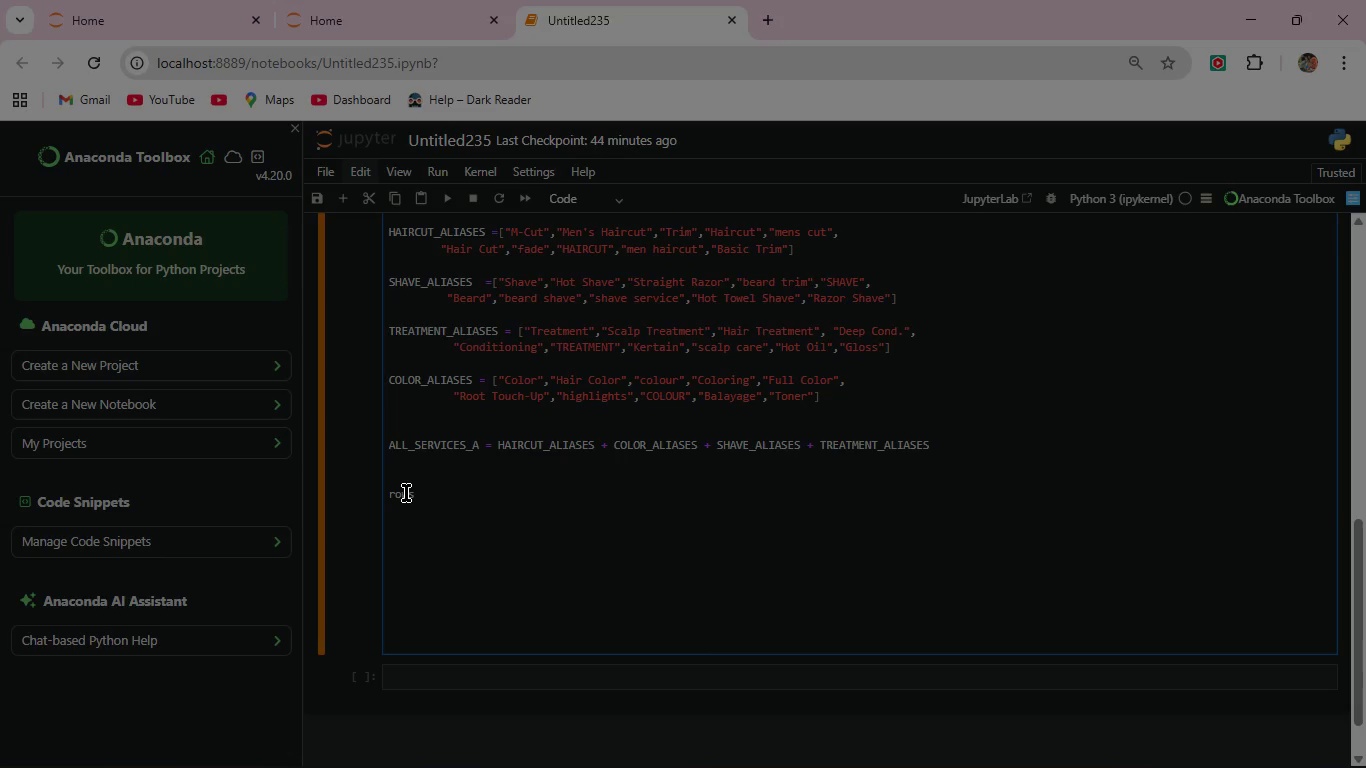 
key(Shift+Minus)
 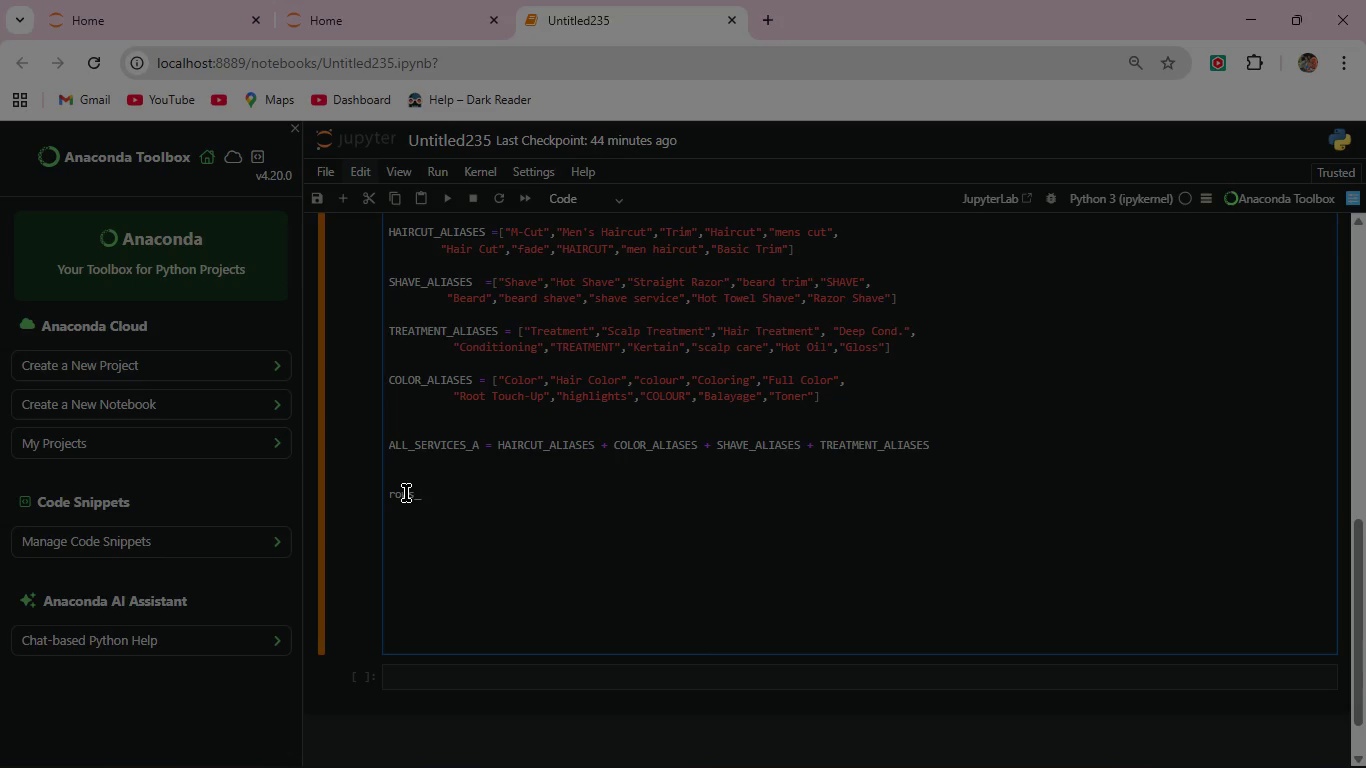 
key(A)
 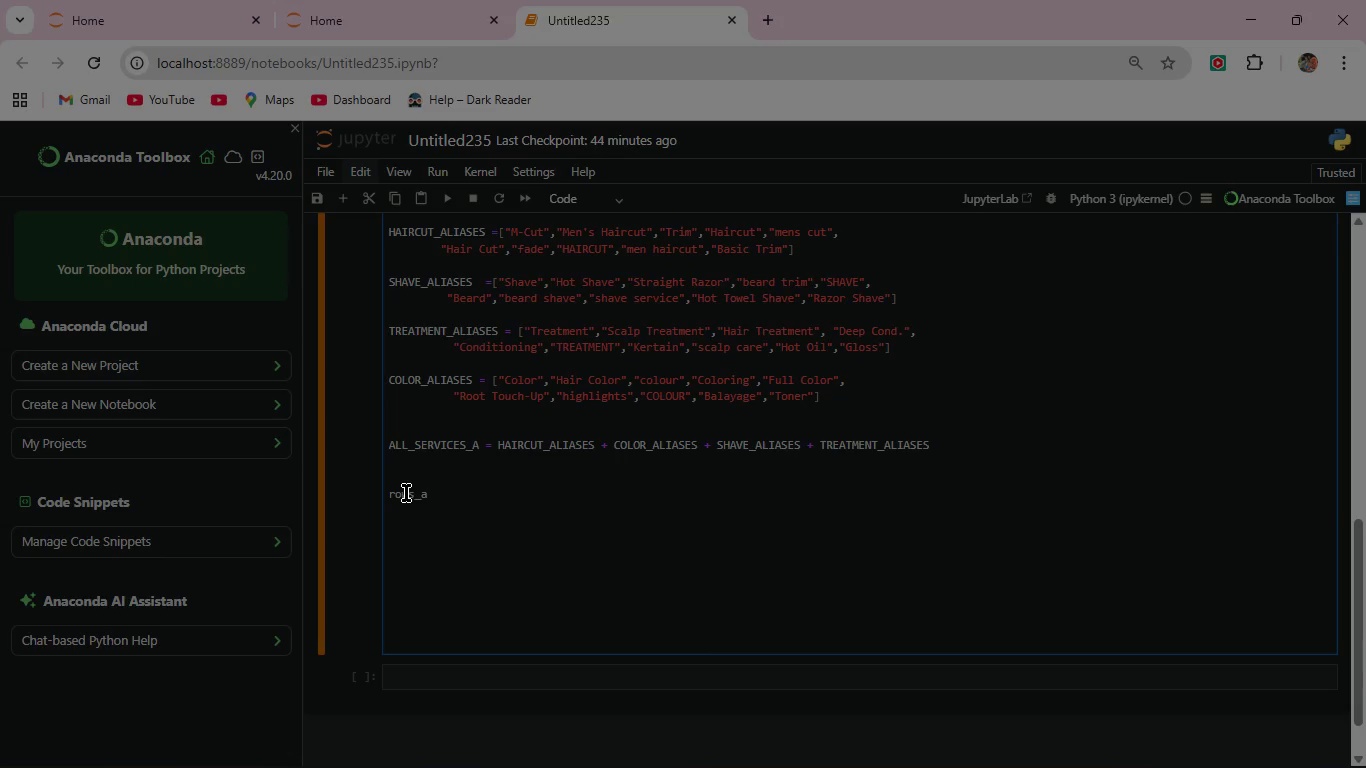 
key(Space)
 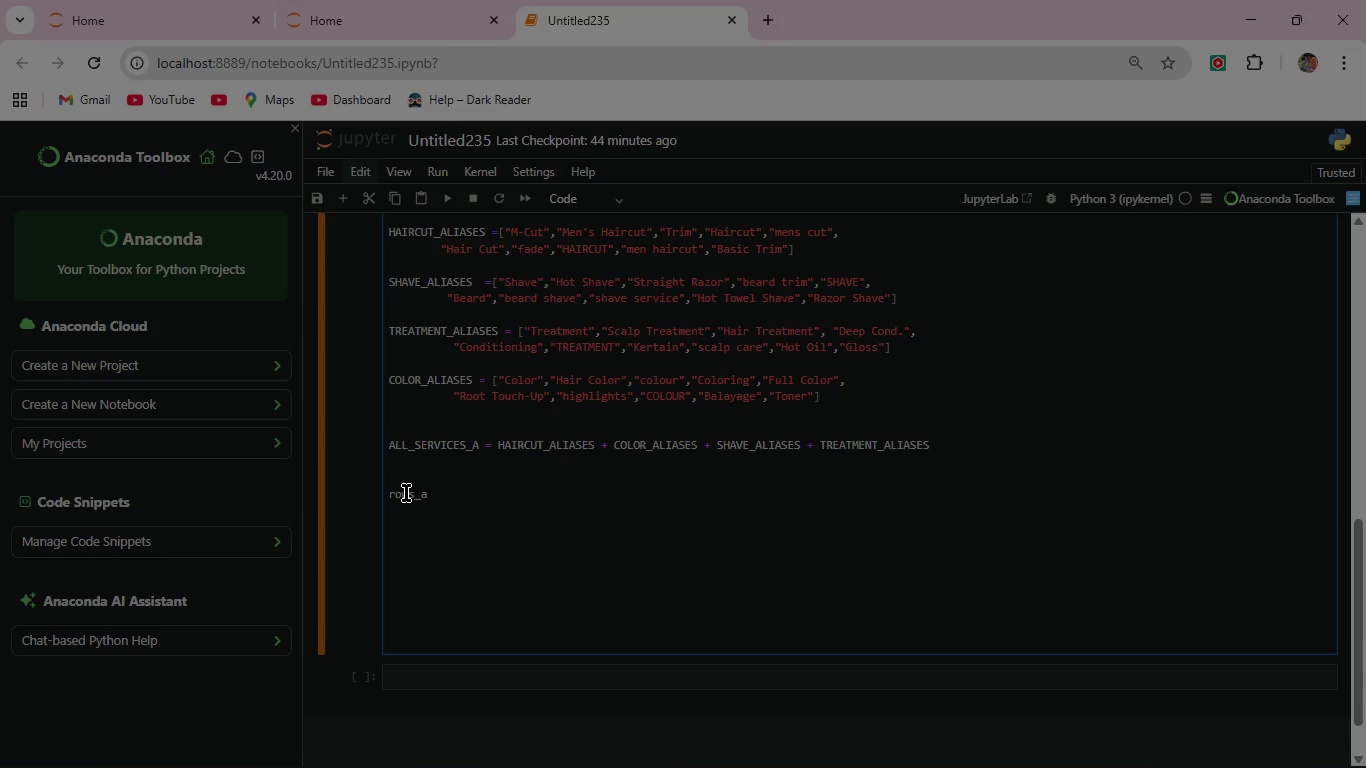 
key(Equal)
 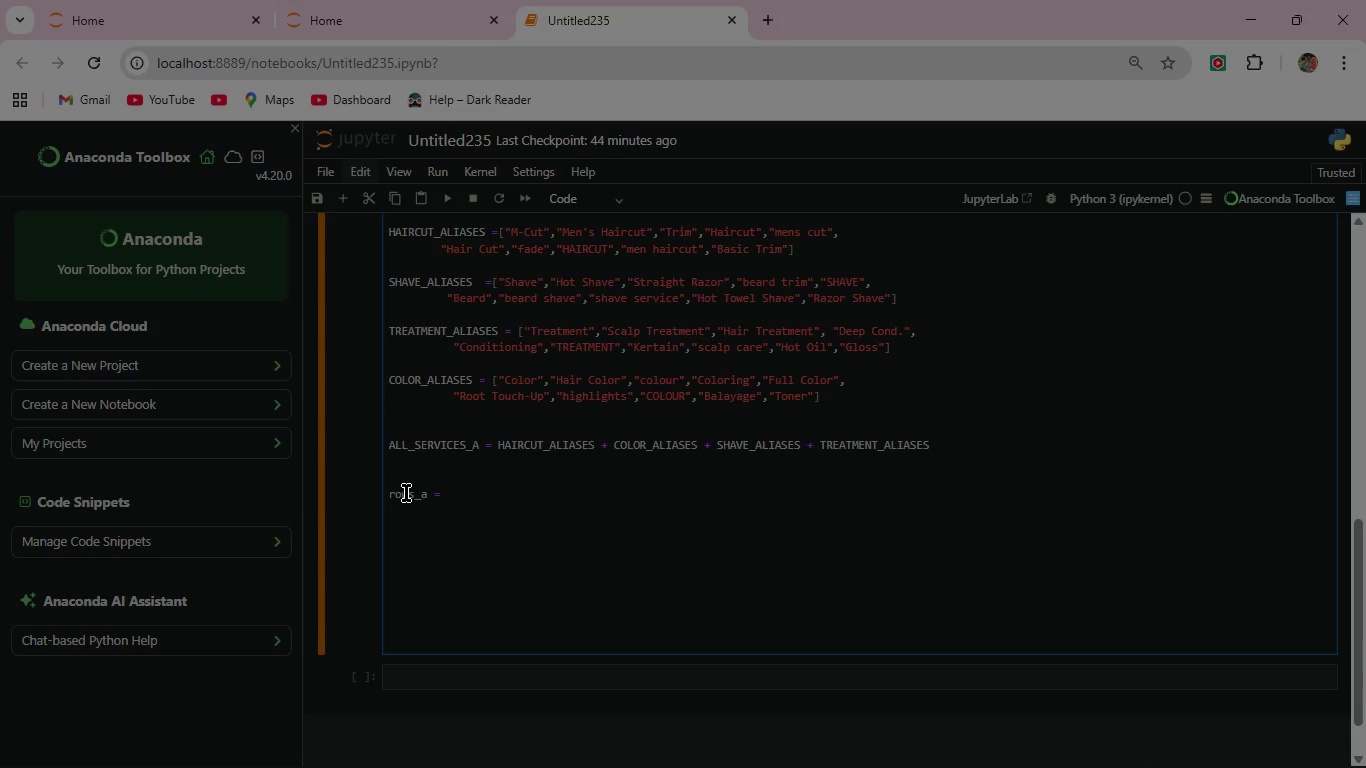 
key(Space)
 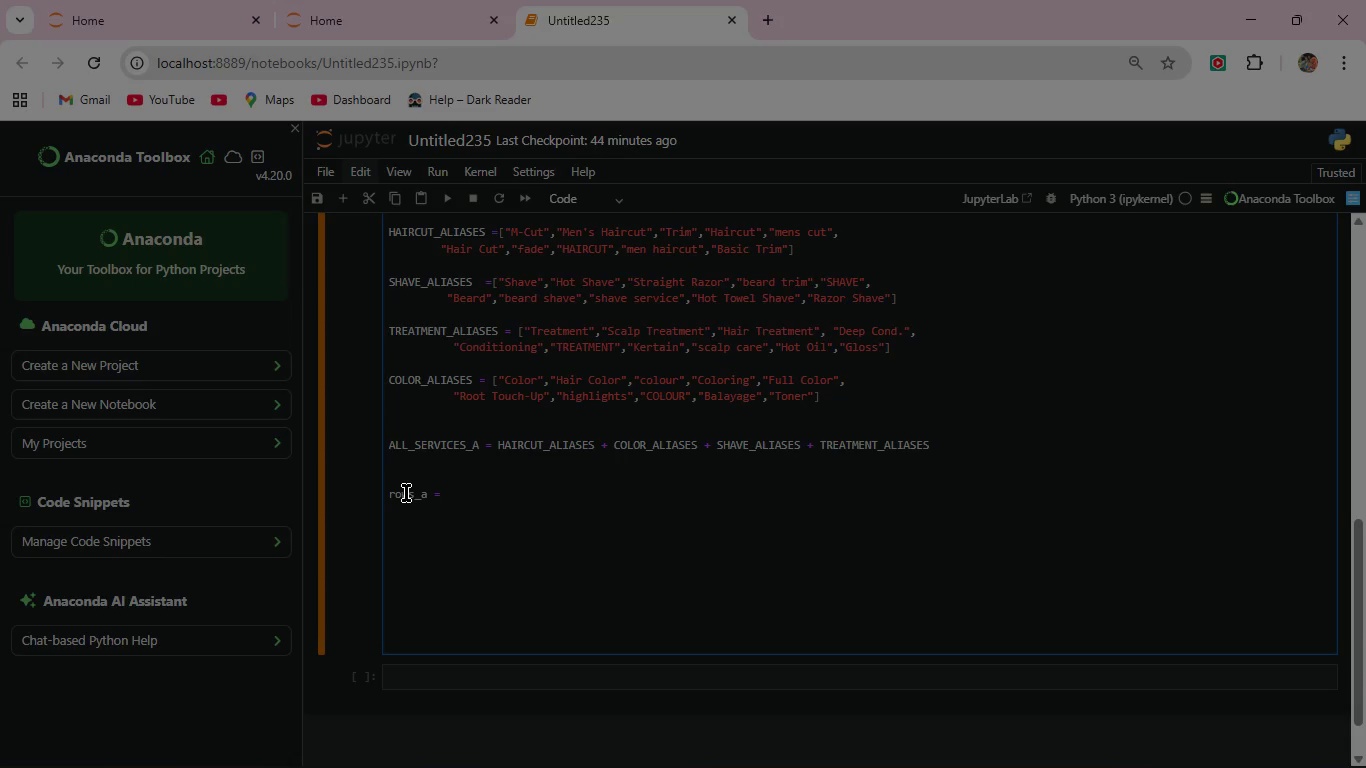 
key(BracketLeft)
 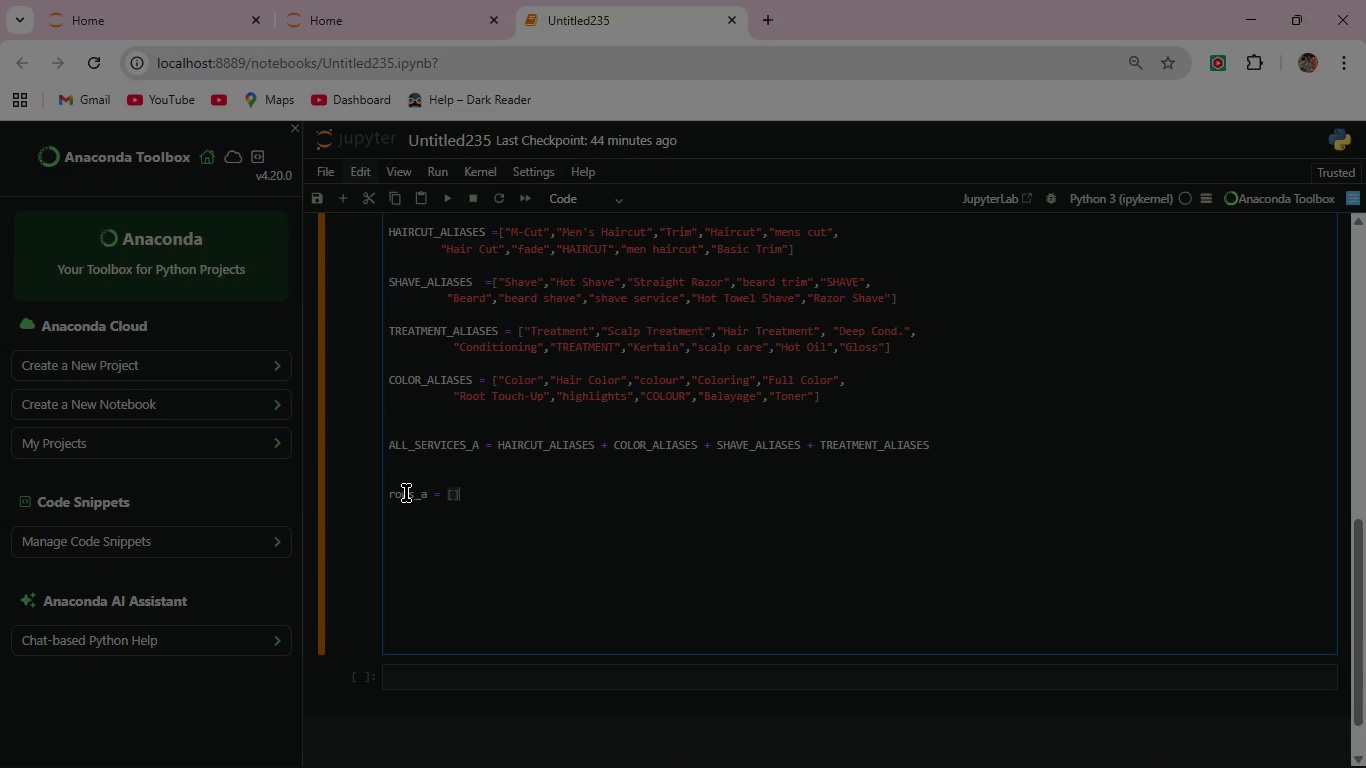 
key(BracketRight)
 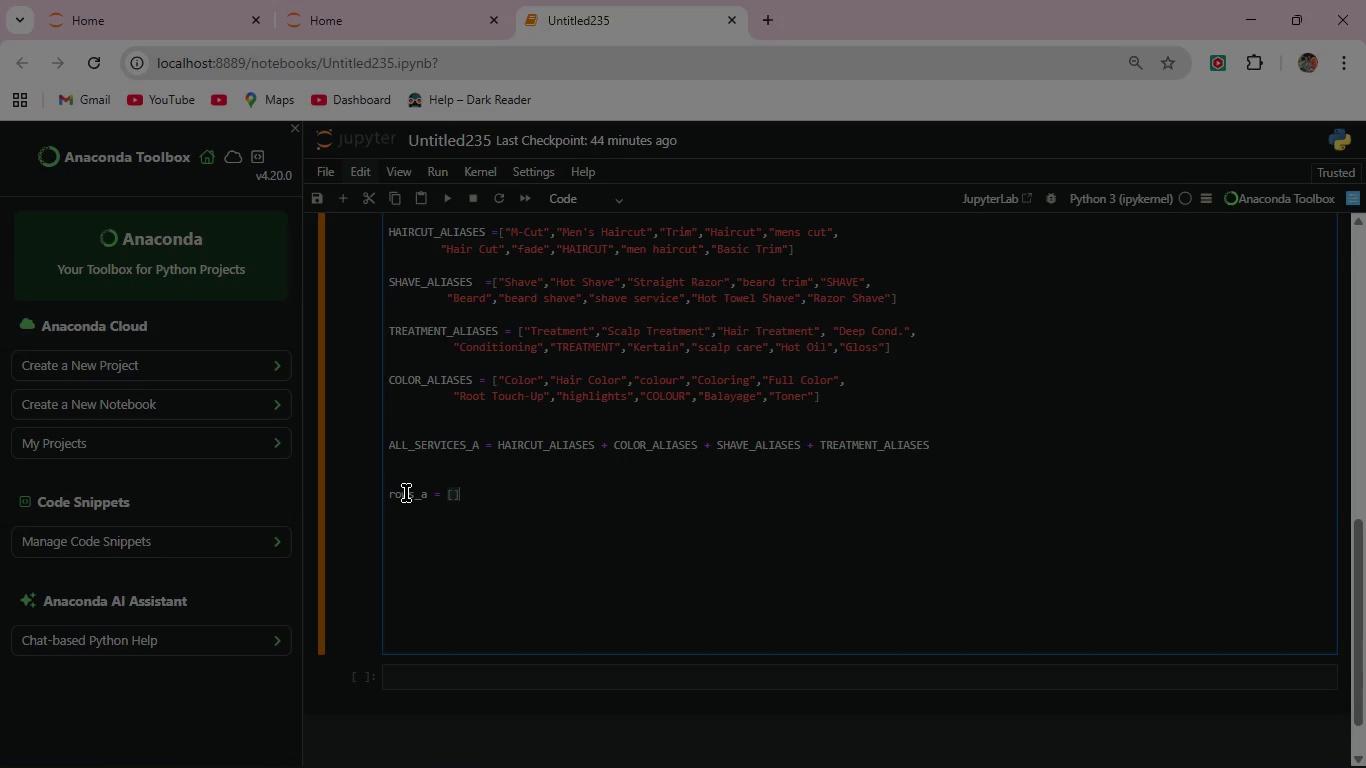 
key(Enter)
 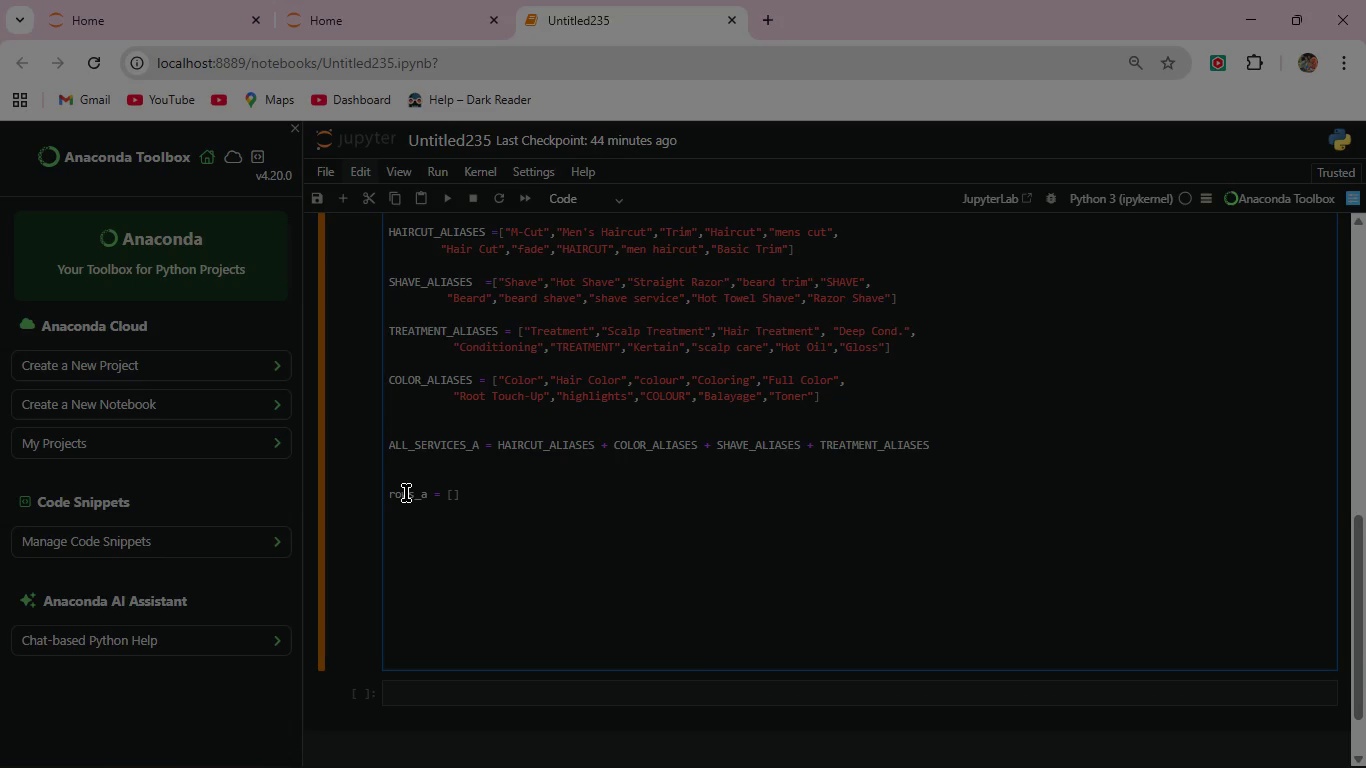 
type(for i in range)
 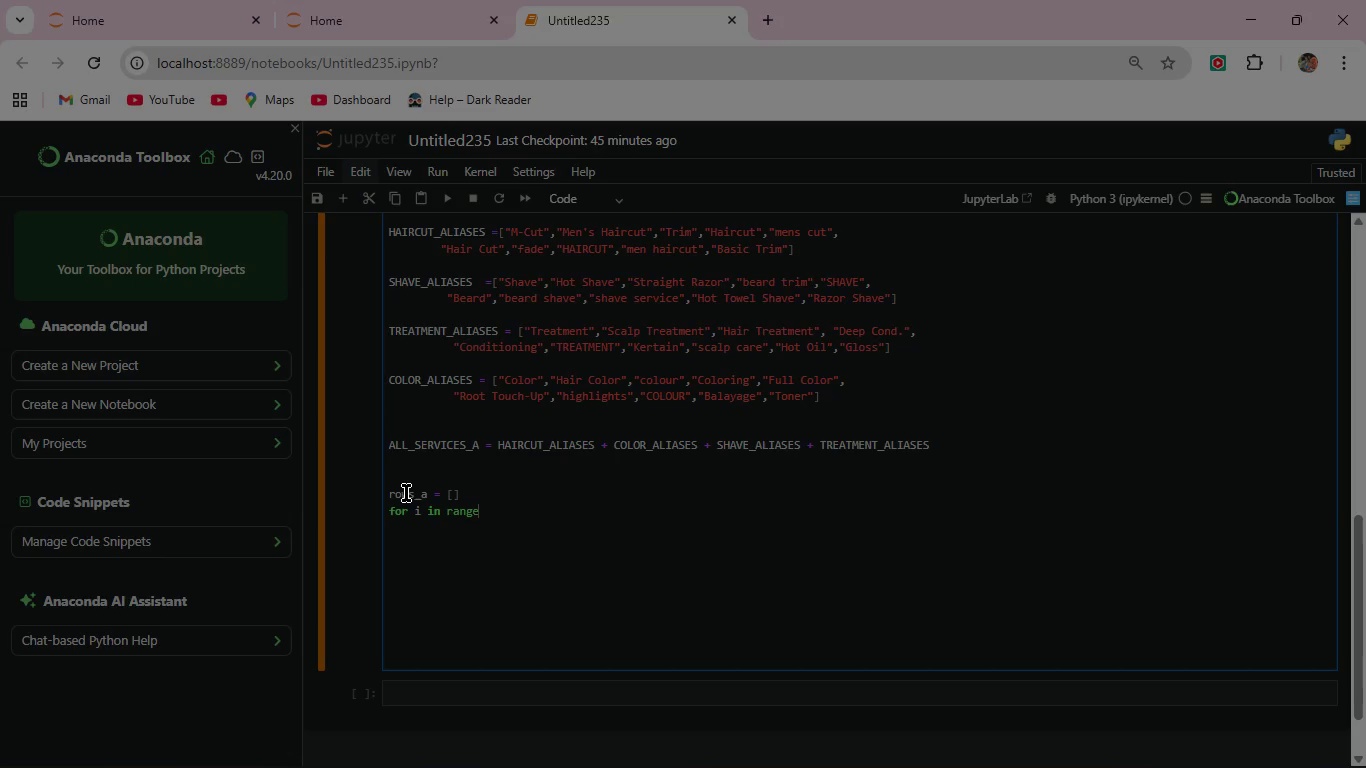 
type((120):)
 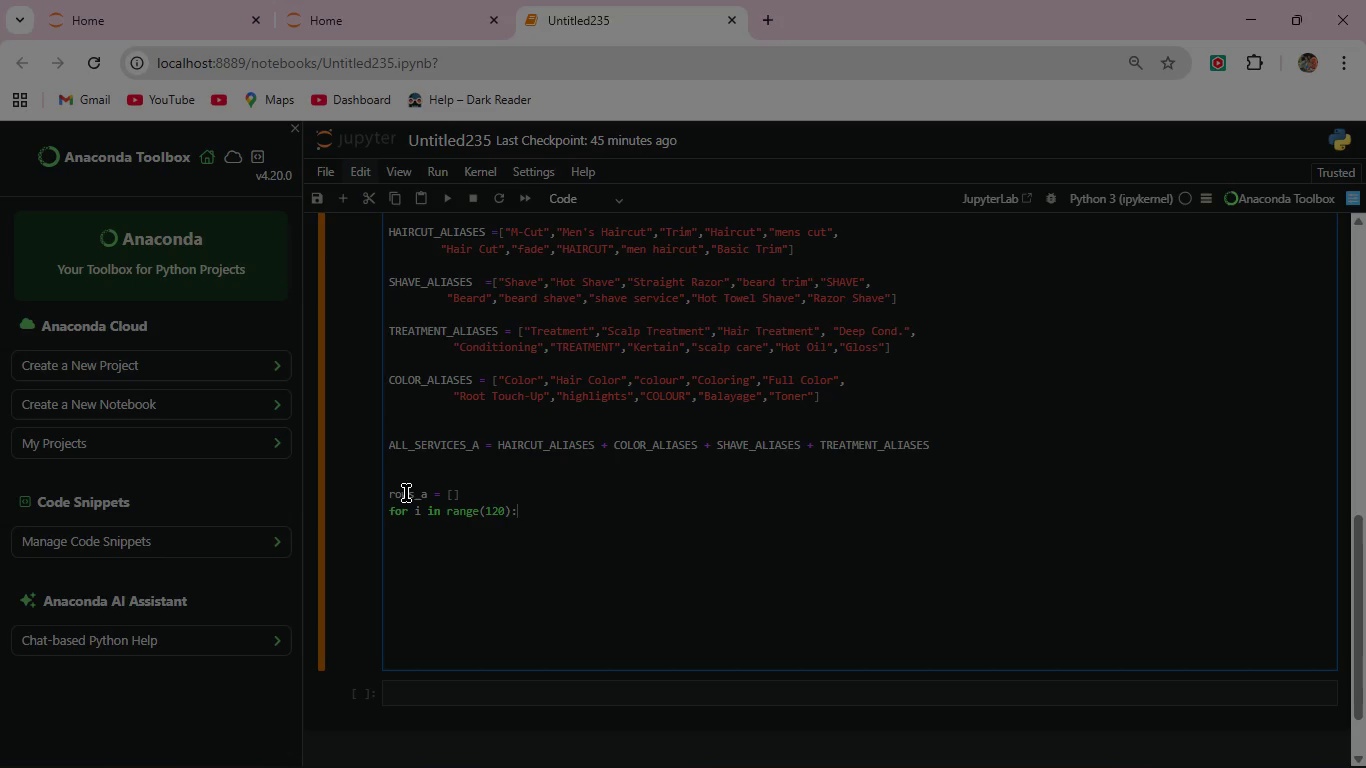 
key(Enter)
 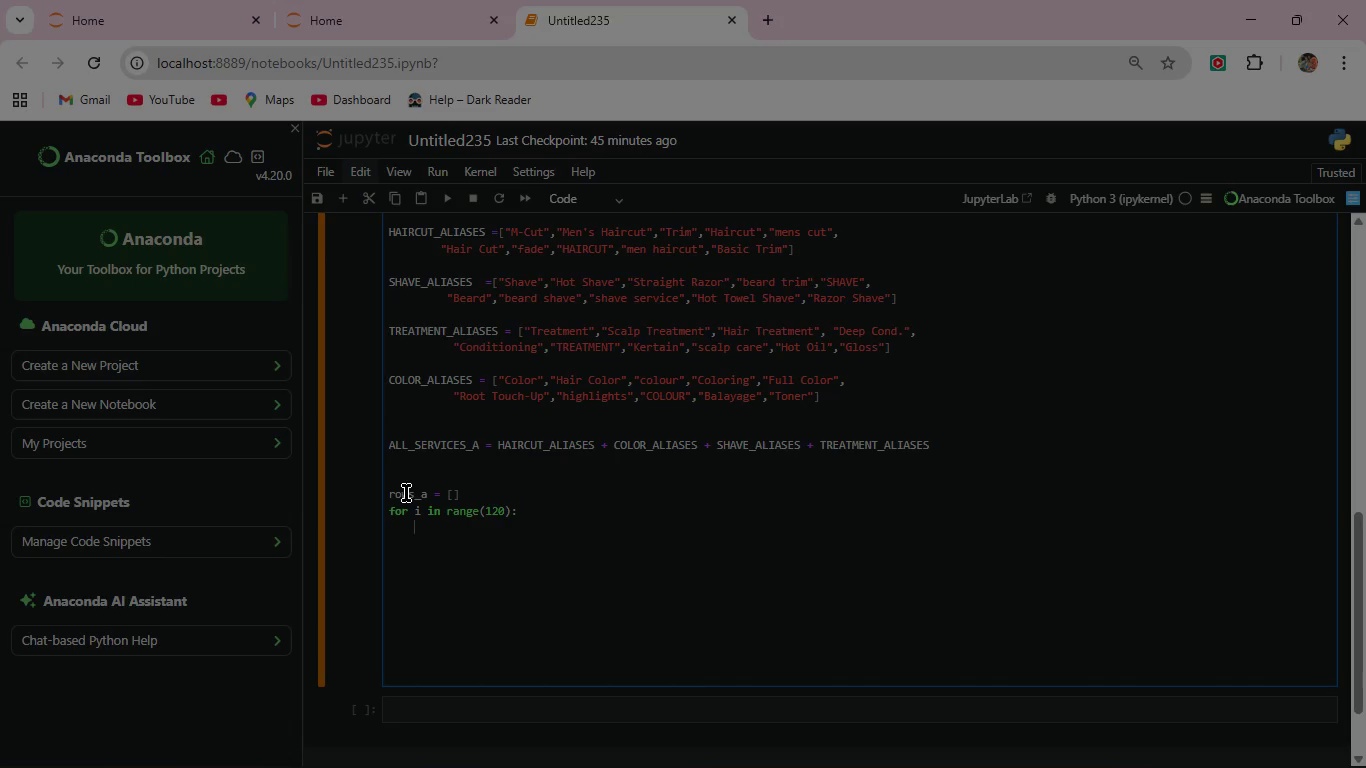 
type(price_raw =)
 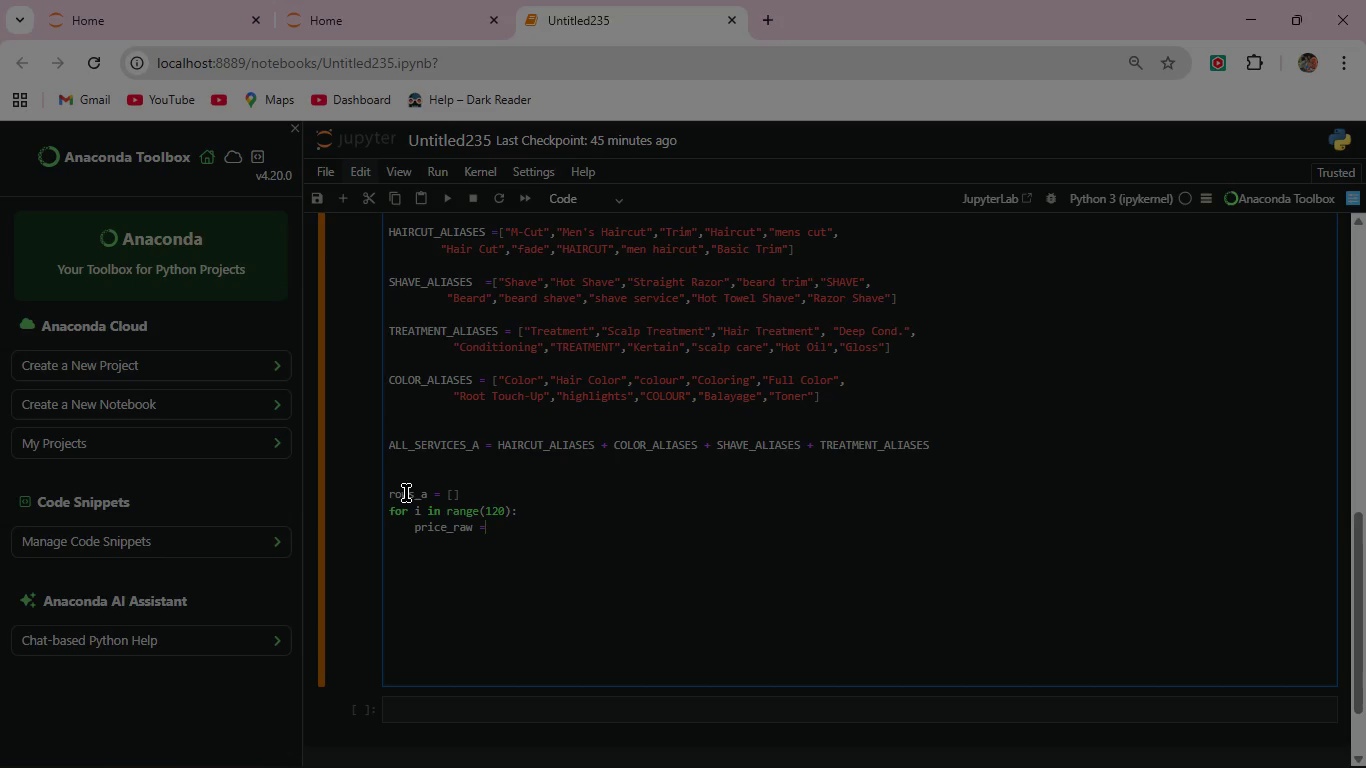 
type( round(random.uniform(25,180),2))
 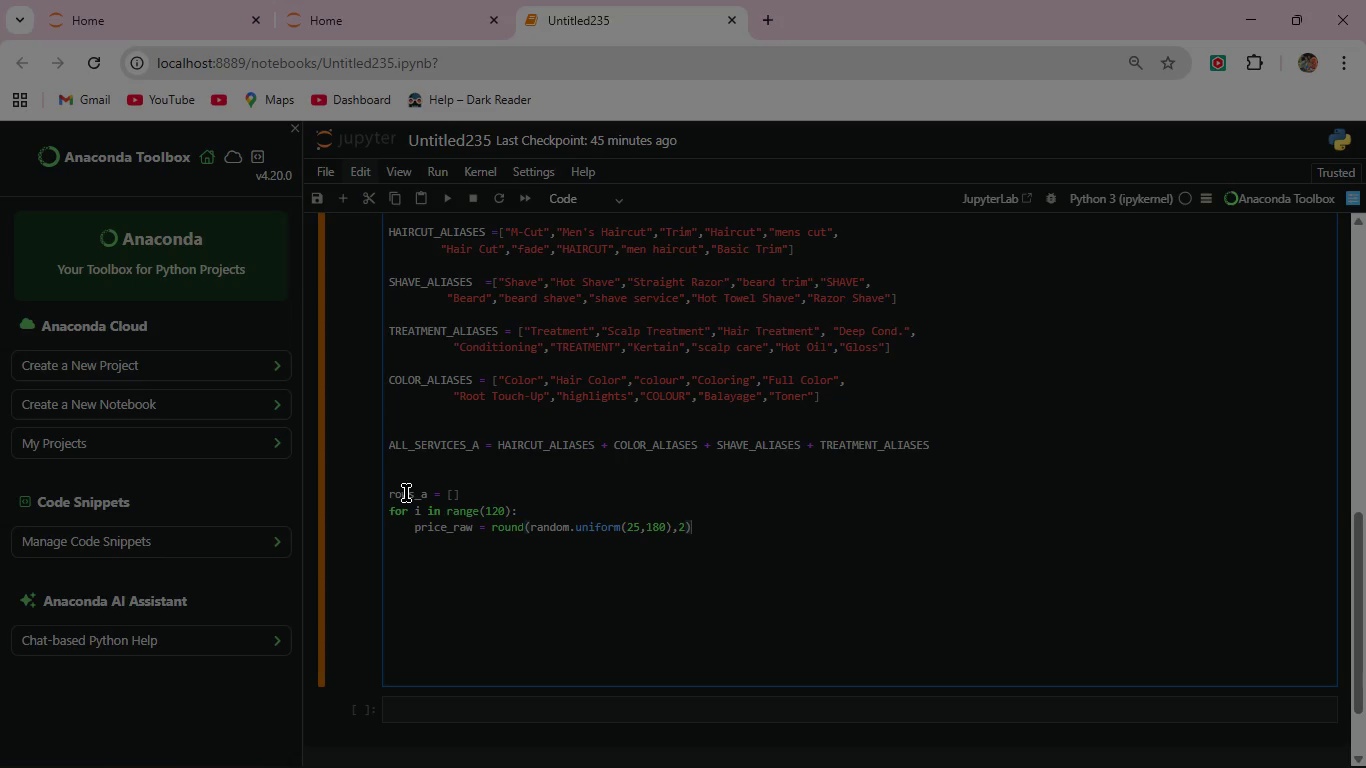 
wait(9.8)
 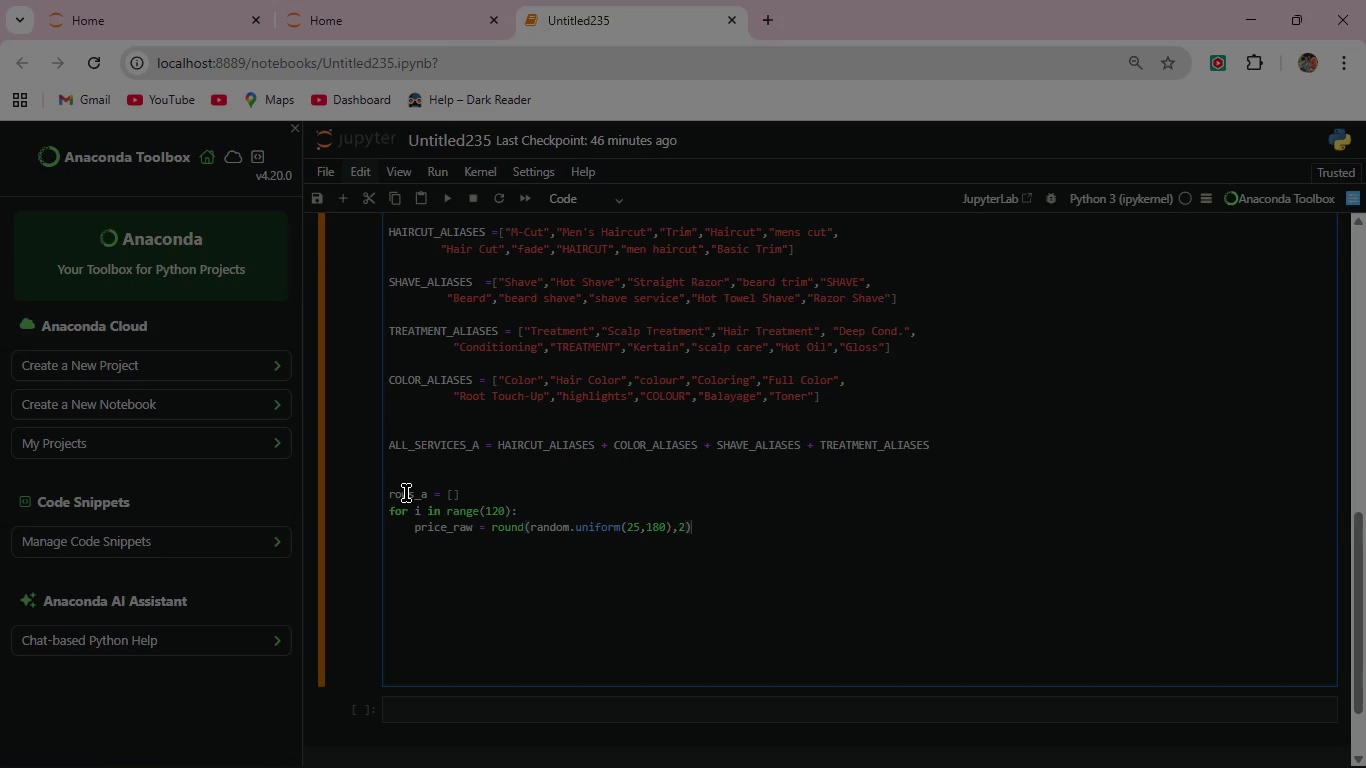 
key(Enter)
 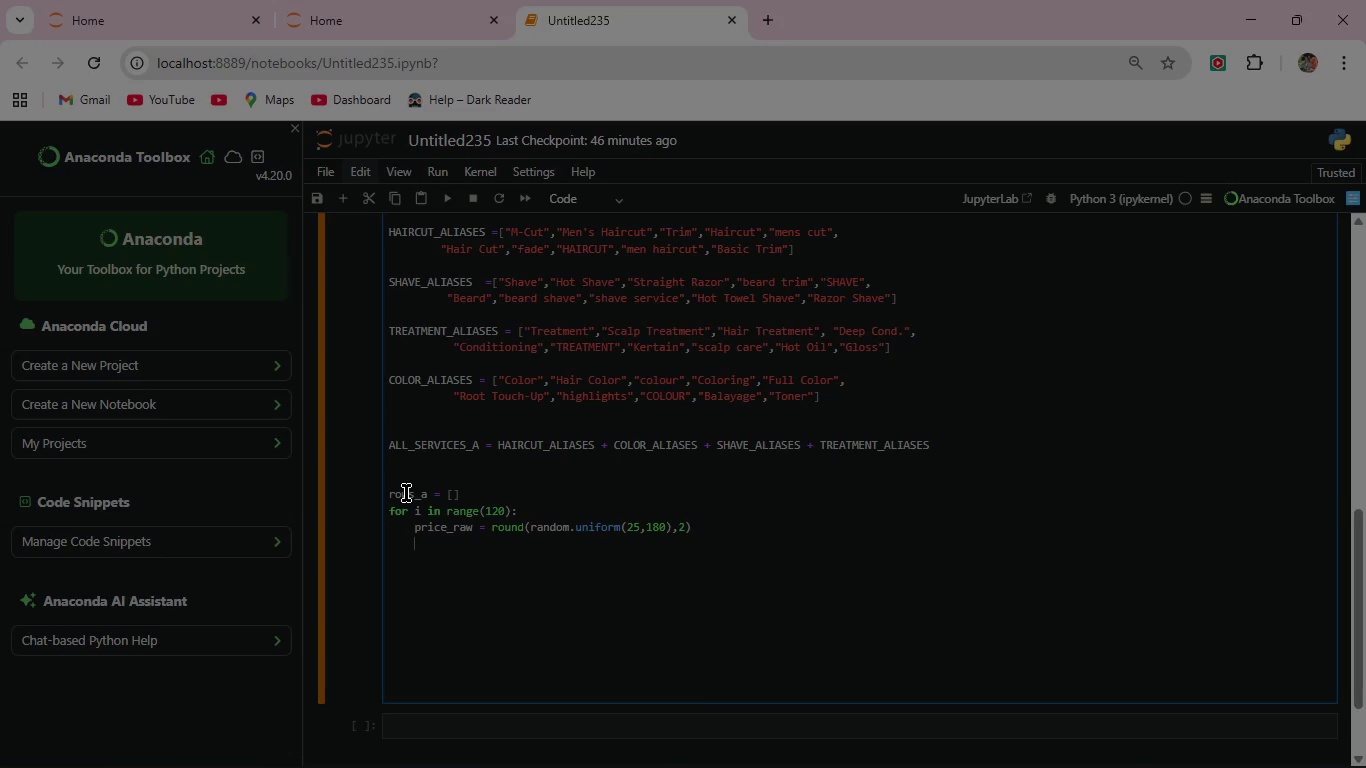 
key(Enter)
 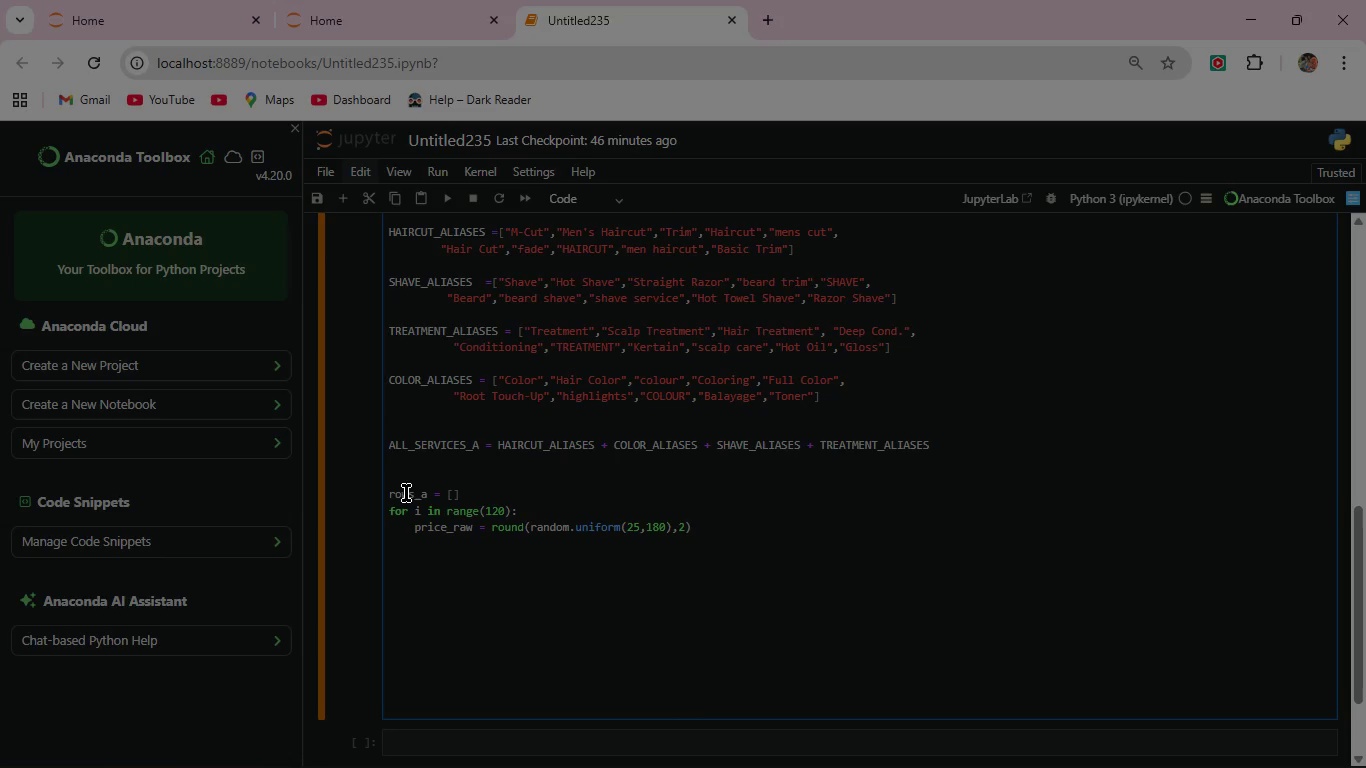 
type(#introduce messy price formating in )
 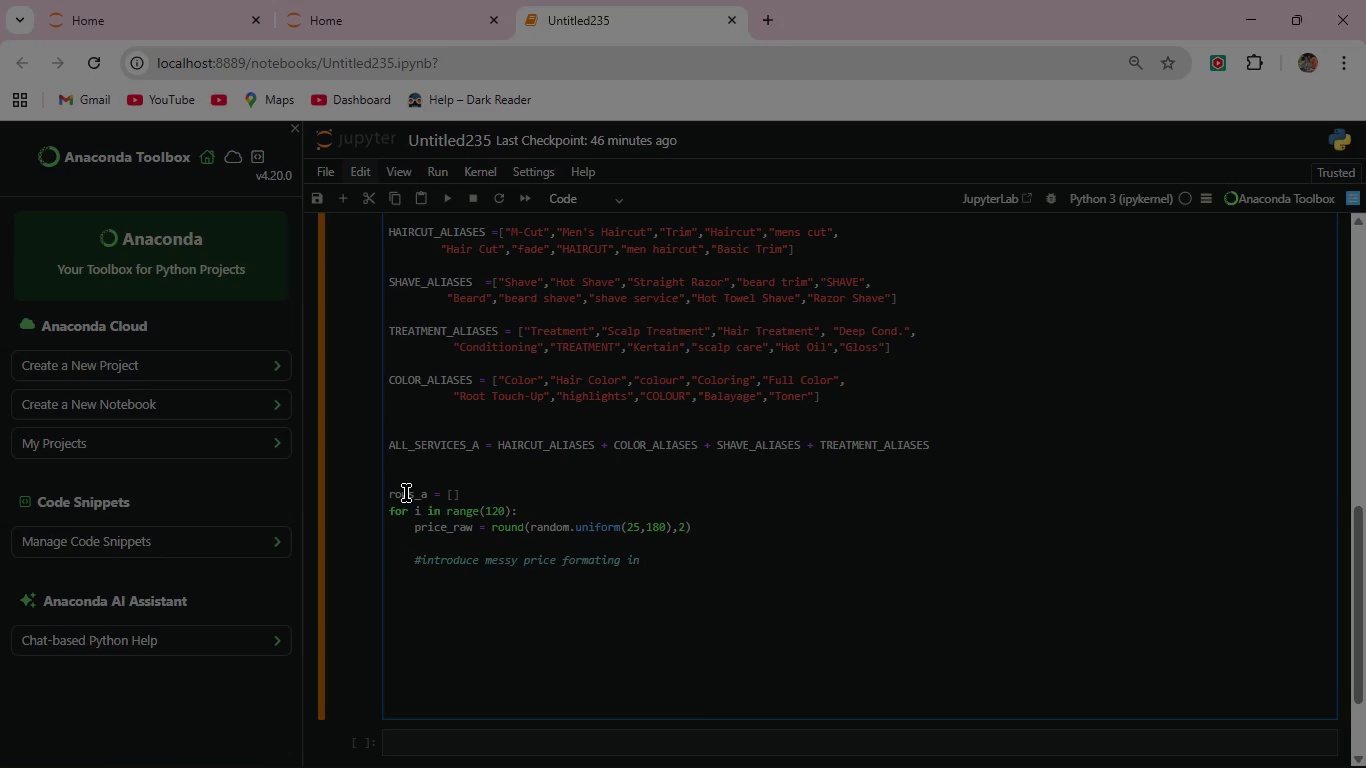 
wait(7.38)
 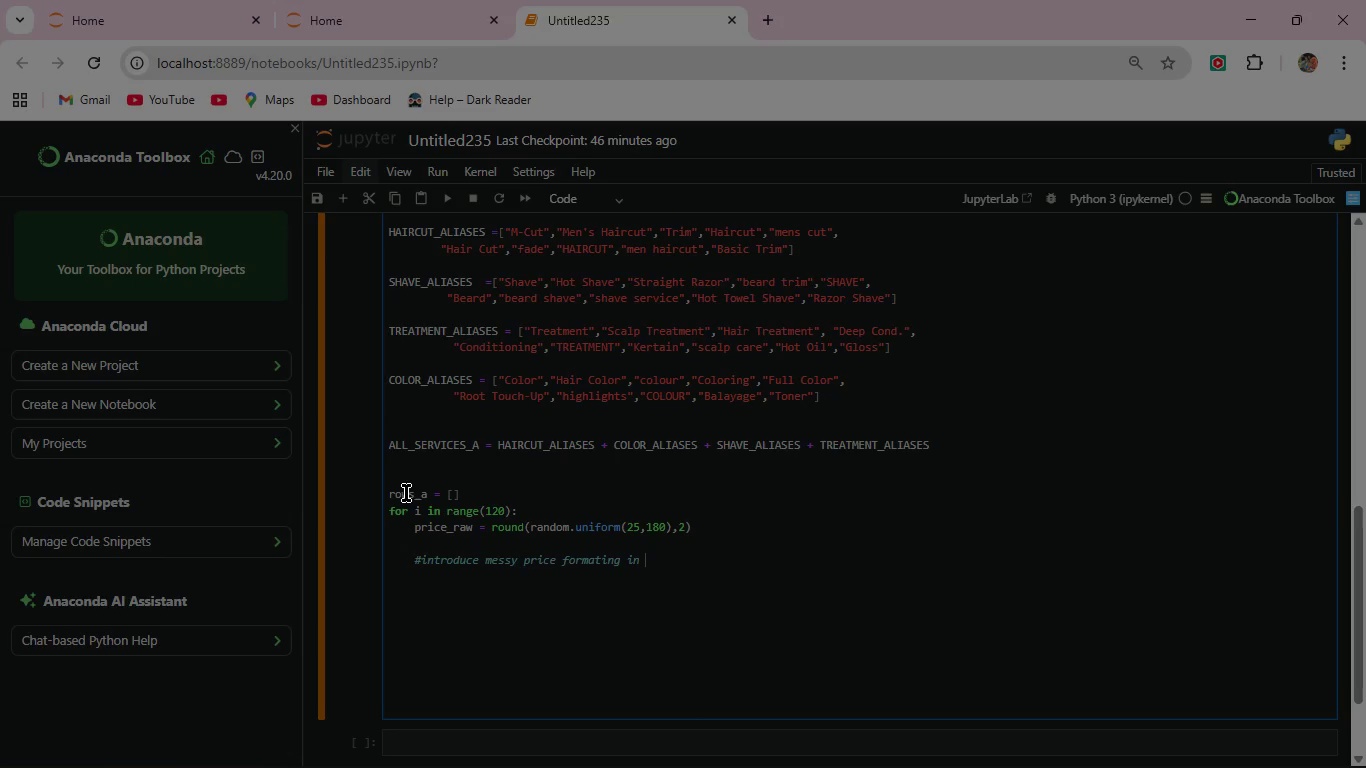 
type(20% of rows)
 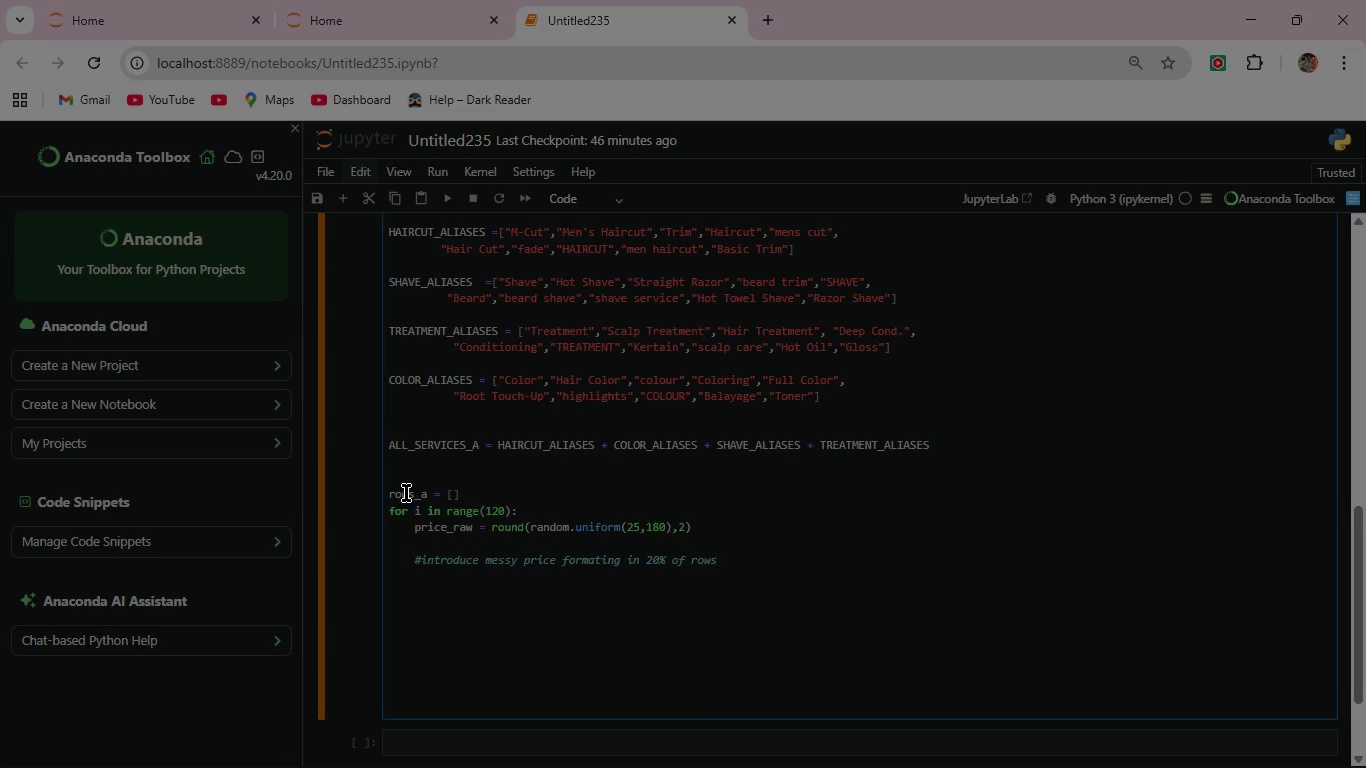 
key(Enter)
 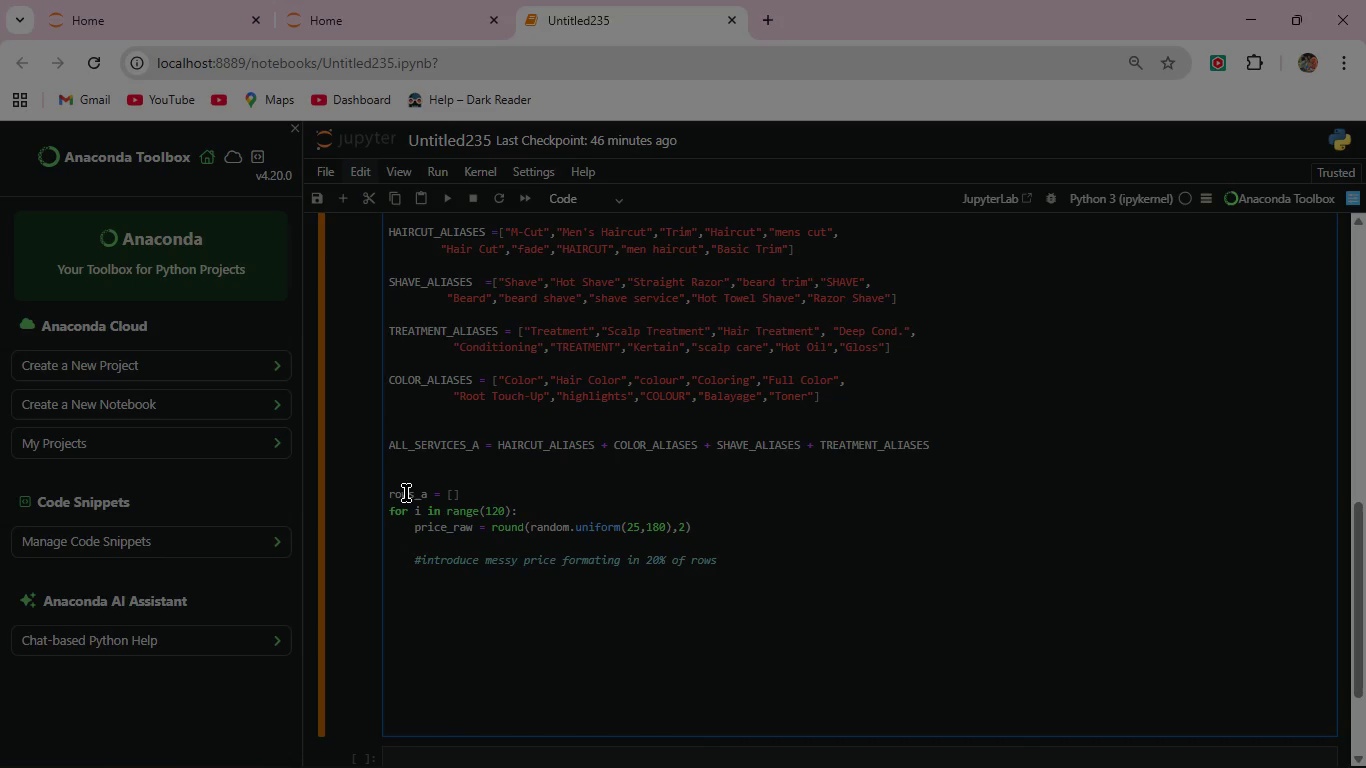 
type(if a)
key(Backspace)
type(random.random()<0.20:)
 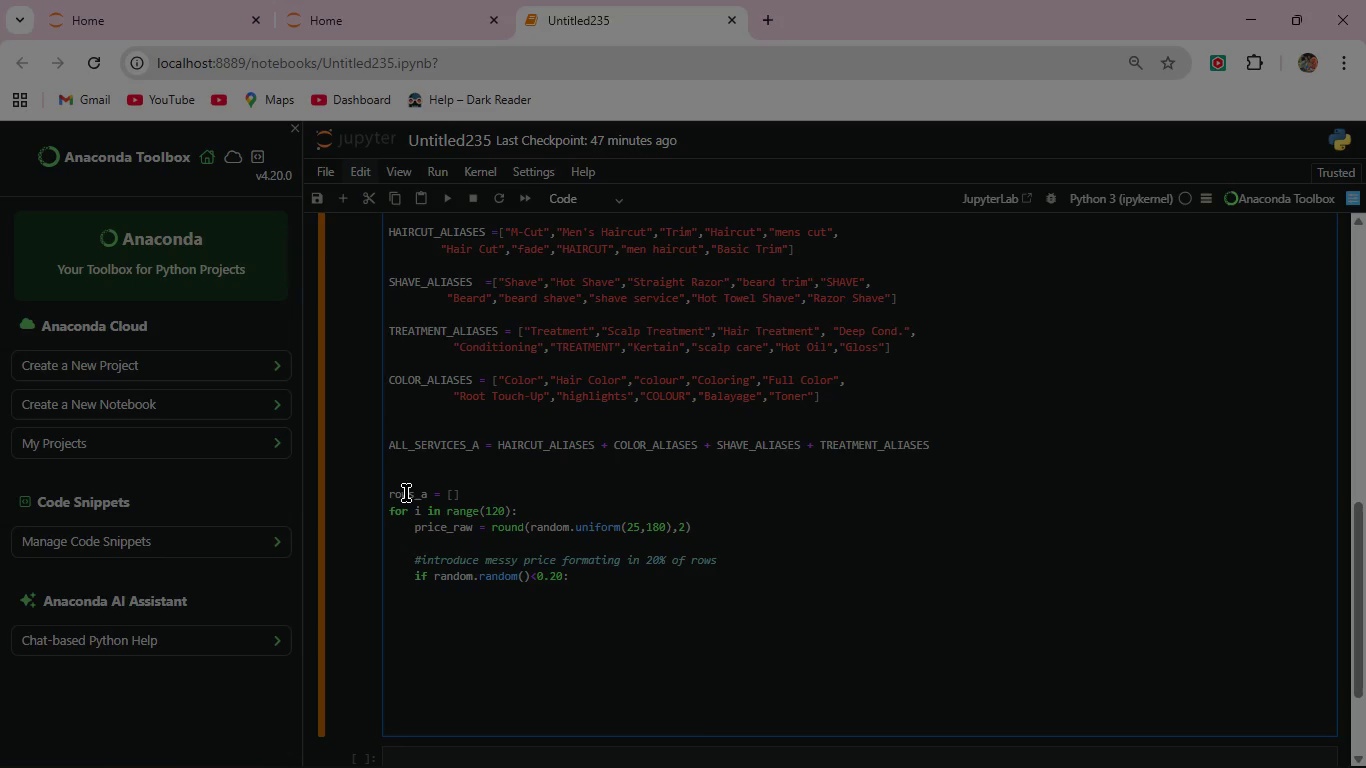 
key(Enter)
 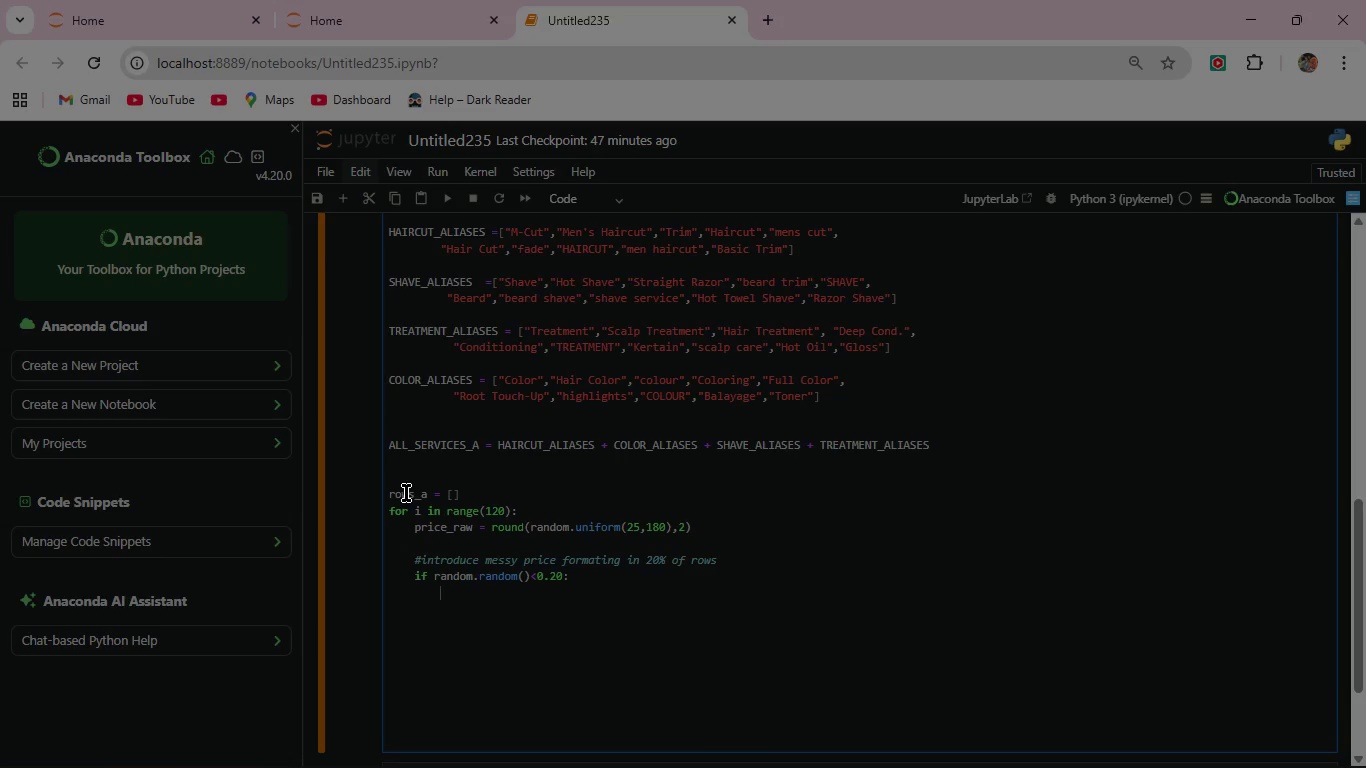 
type(price_raw = f")
 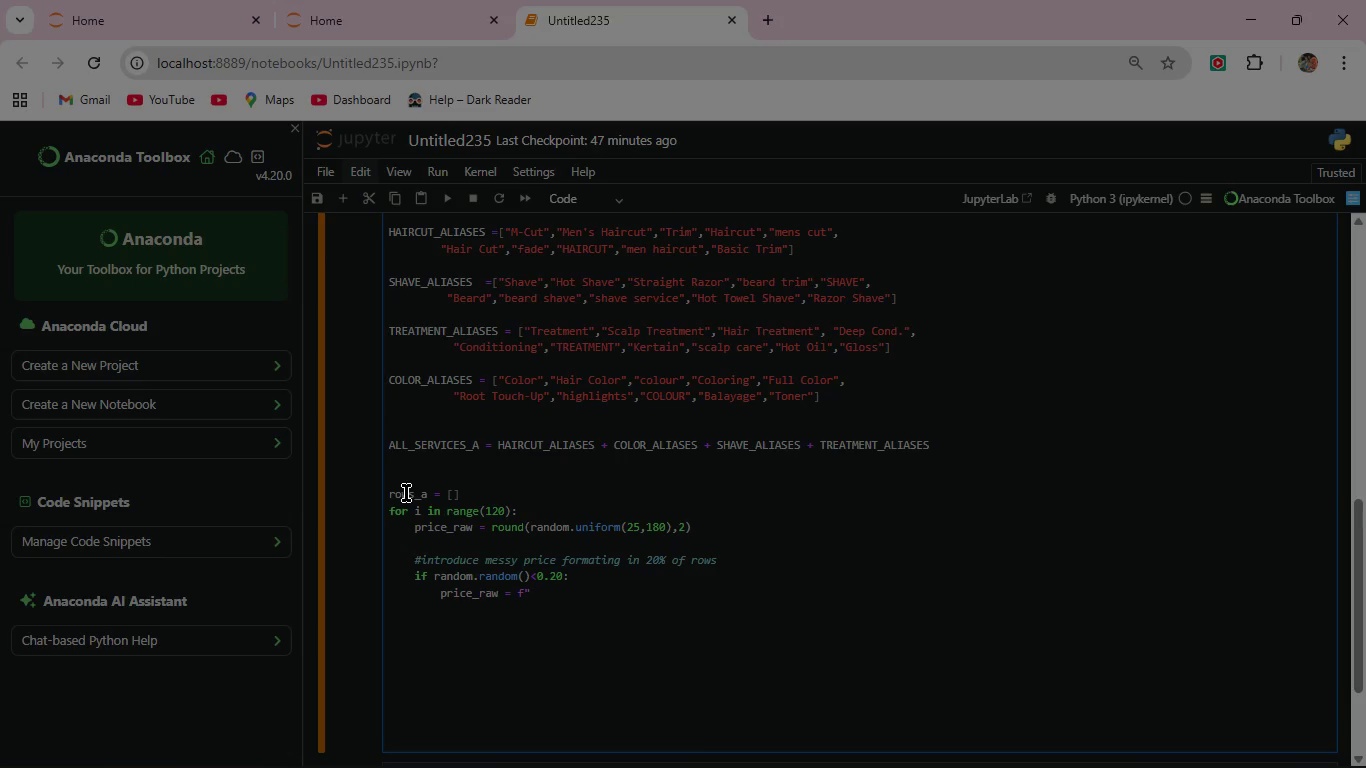 
key(Shift+4)
 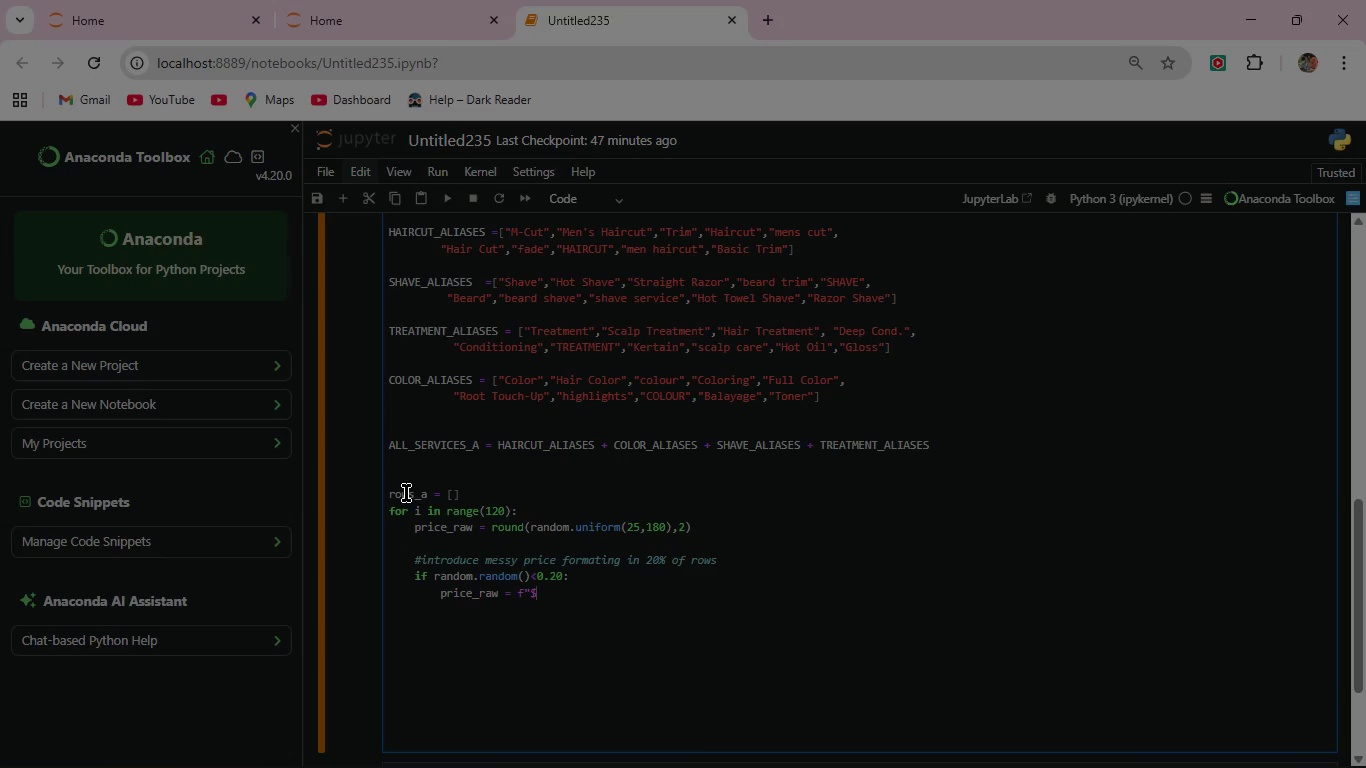 
type({price_raw})
 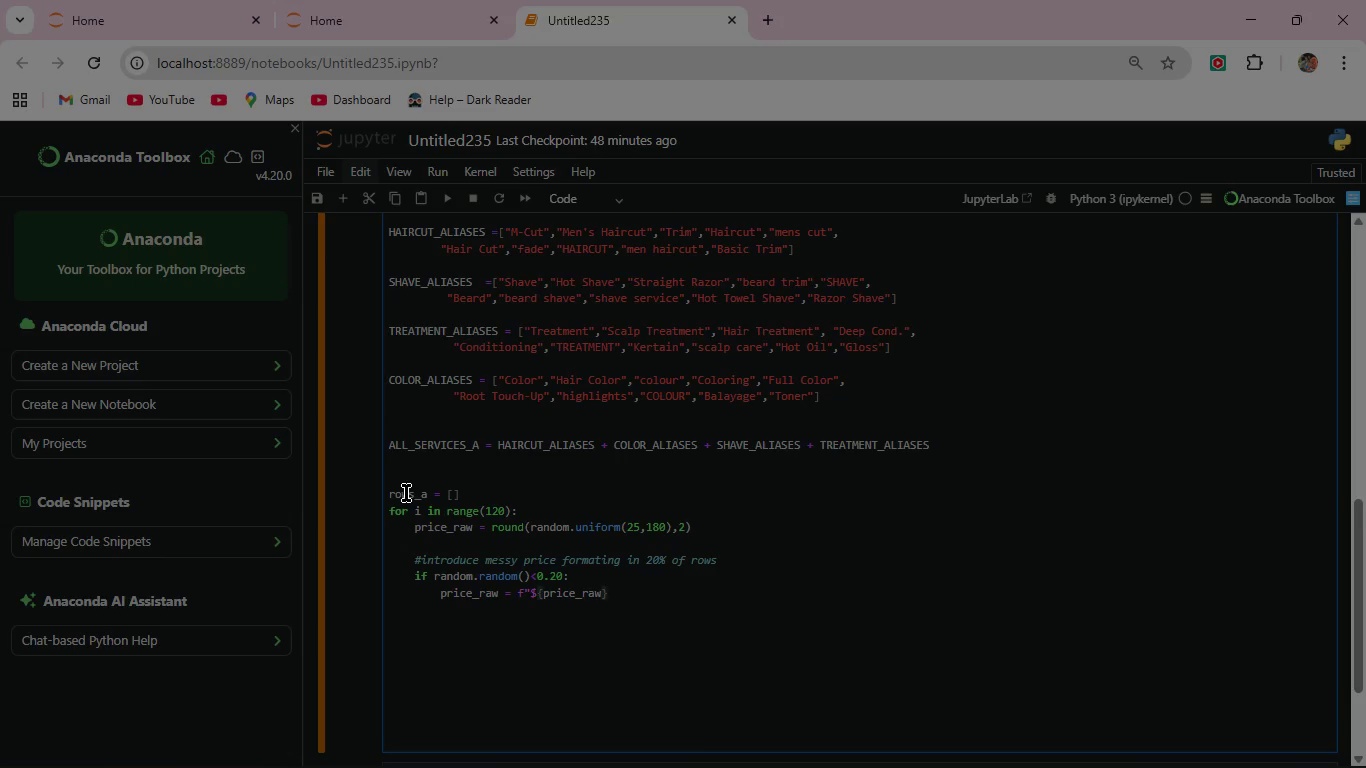 
hold_key(key=ShiftRight, duration=1.53)
 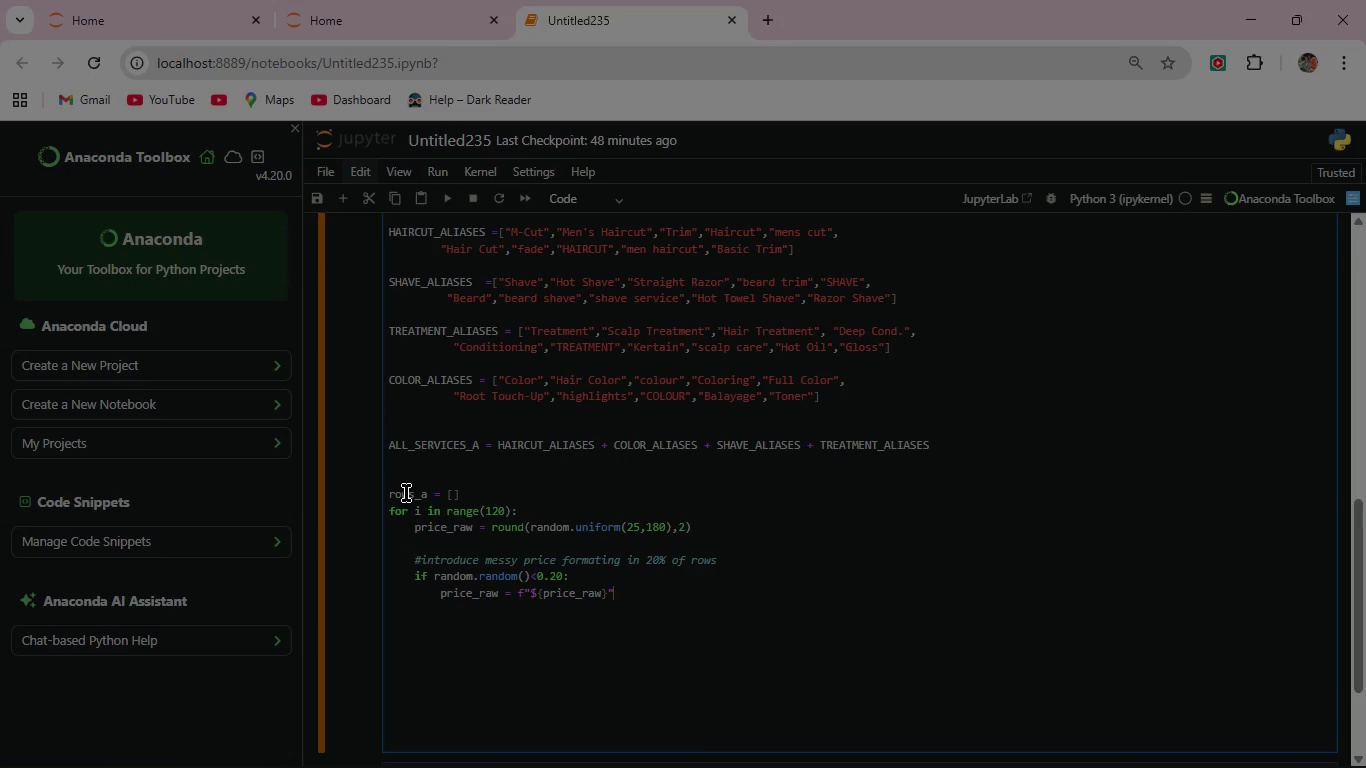 
key(Shift+ShiftRight)
 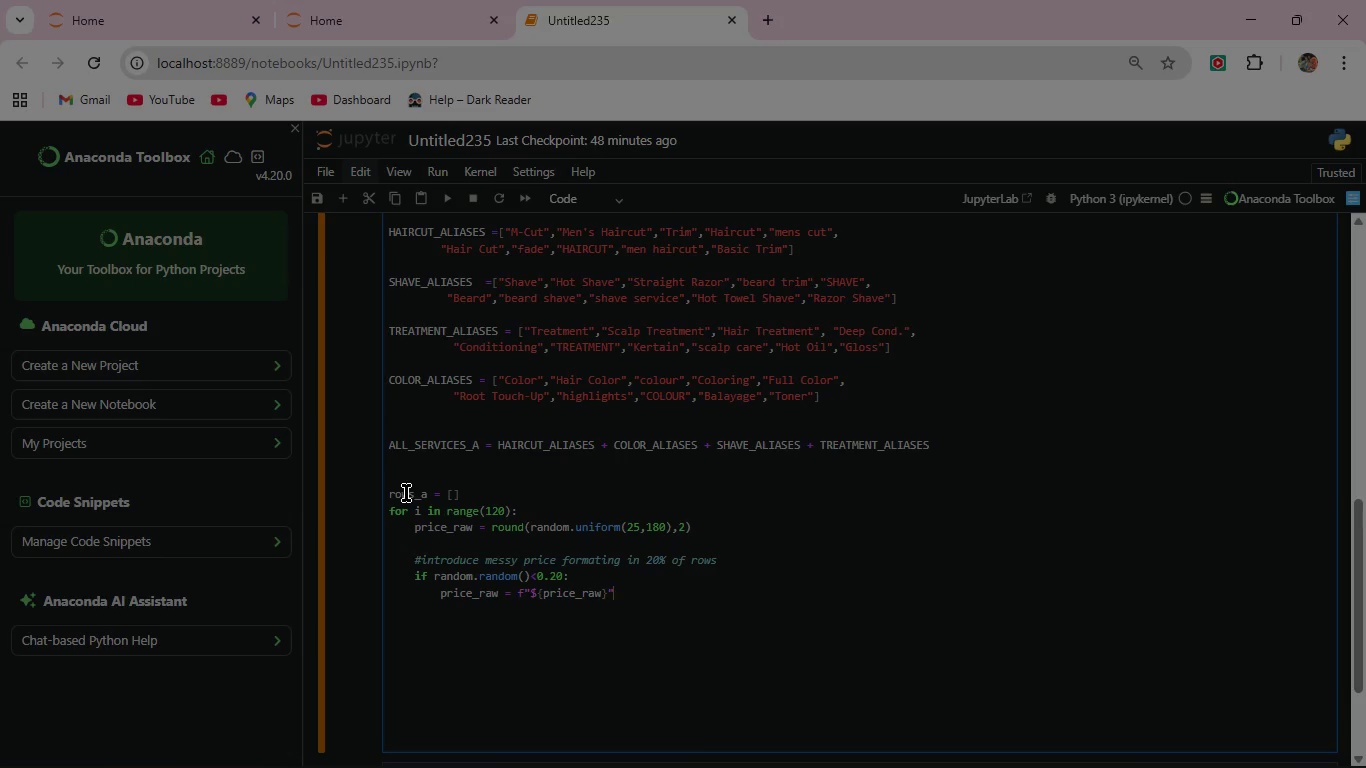 
key(Shift+Quote)
 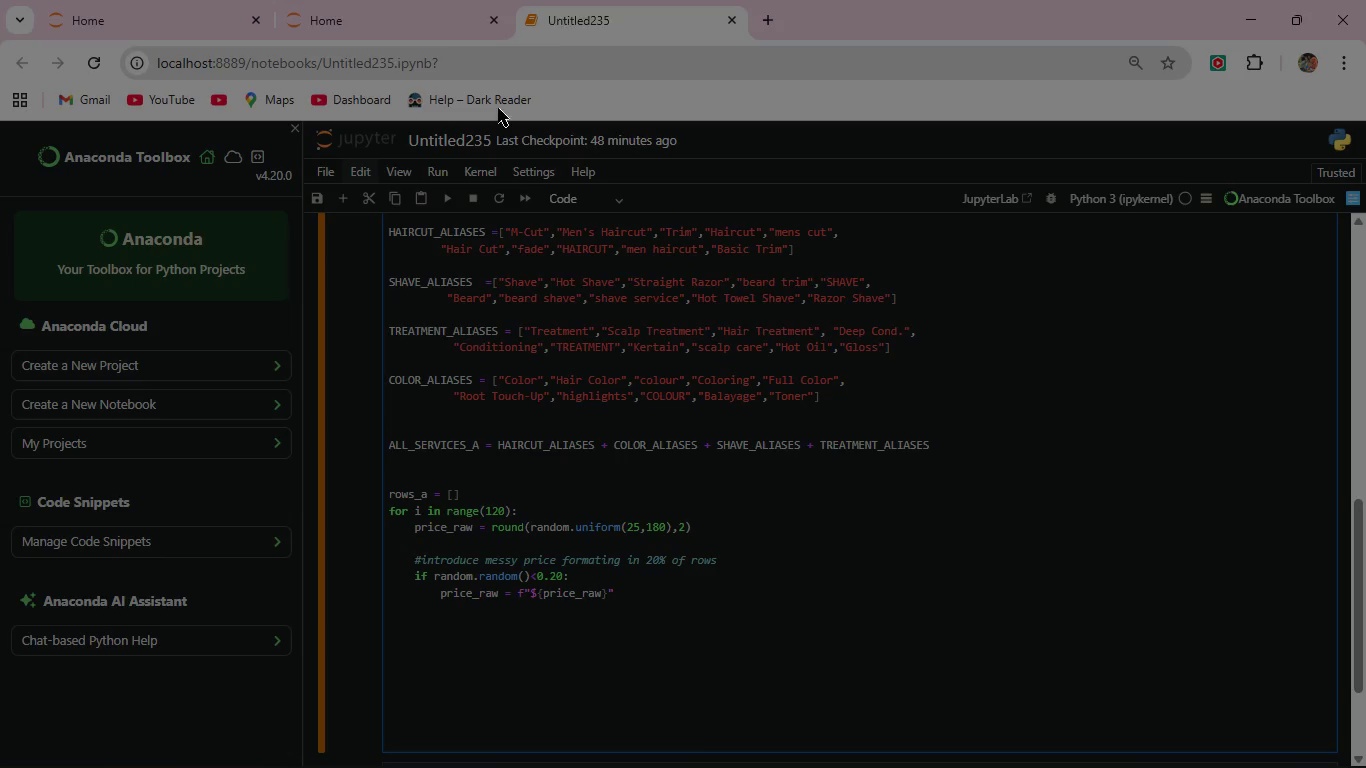 
left_click([444, 200])
 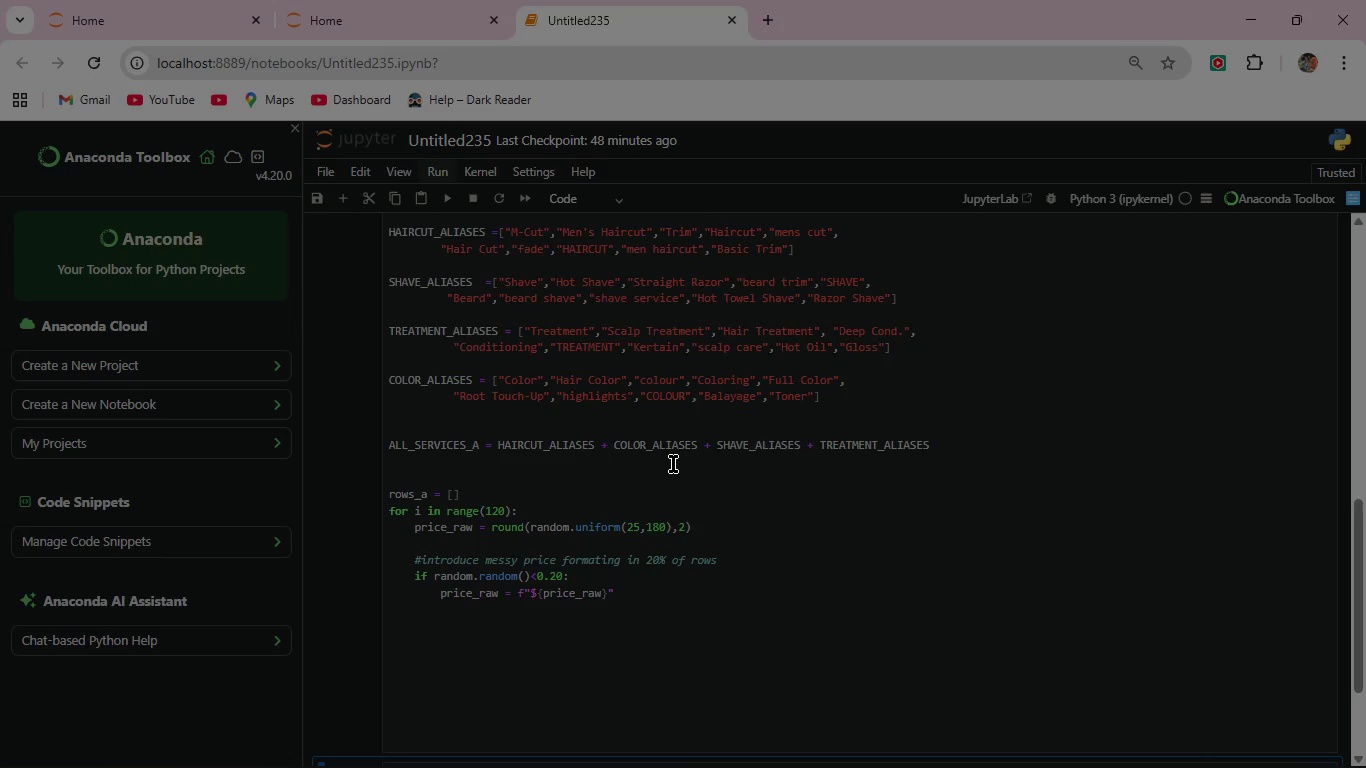 
scroll: coordinate [673, 463], scroll_direction: down, amount: 2.0
 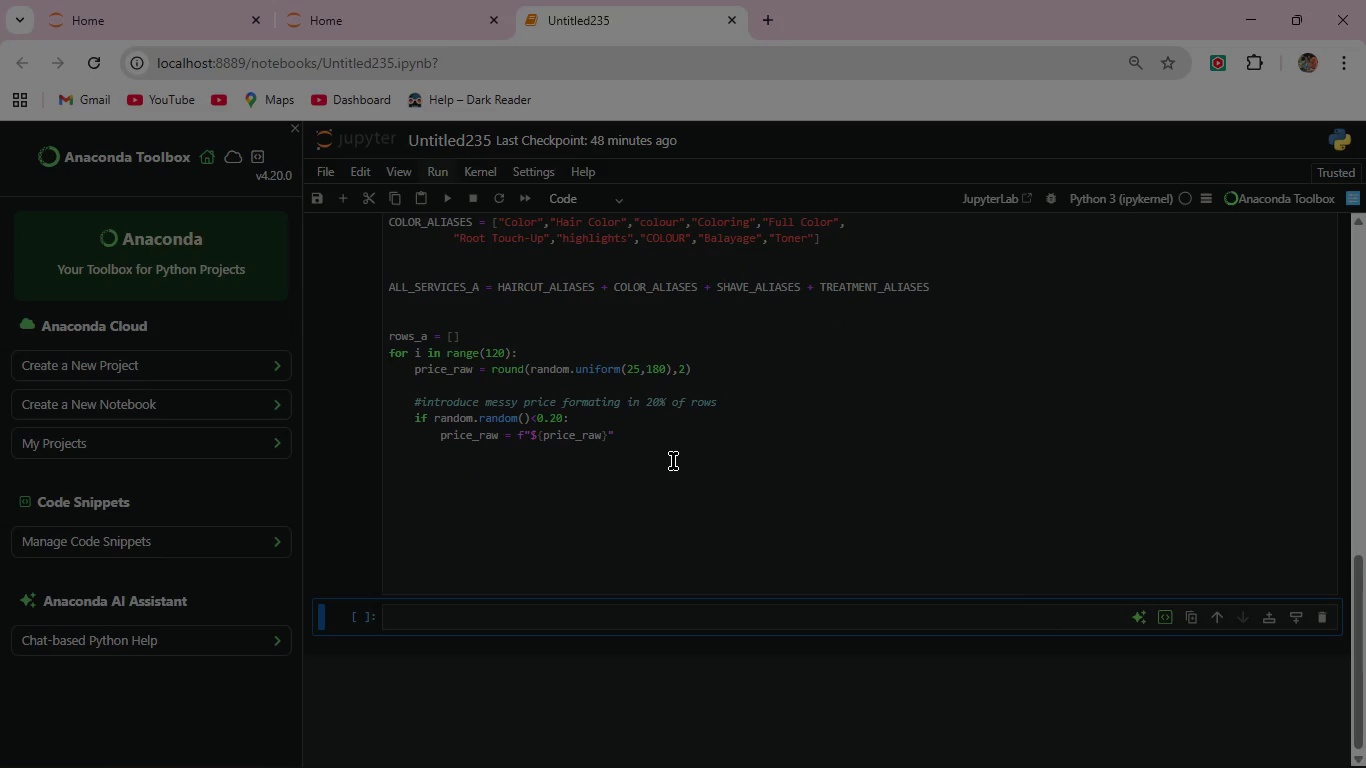 
wait(6.31)
 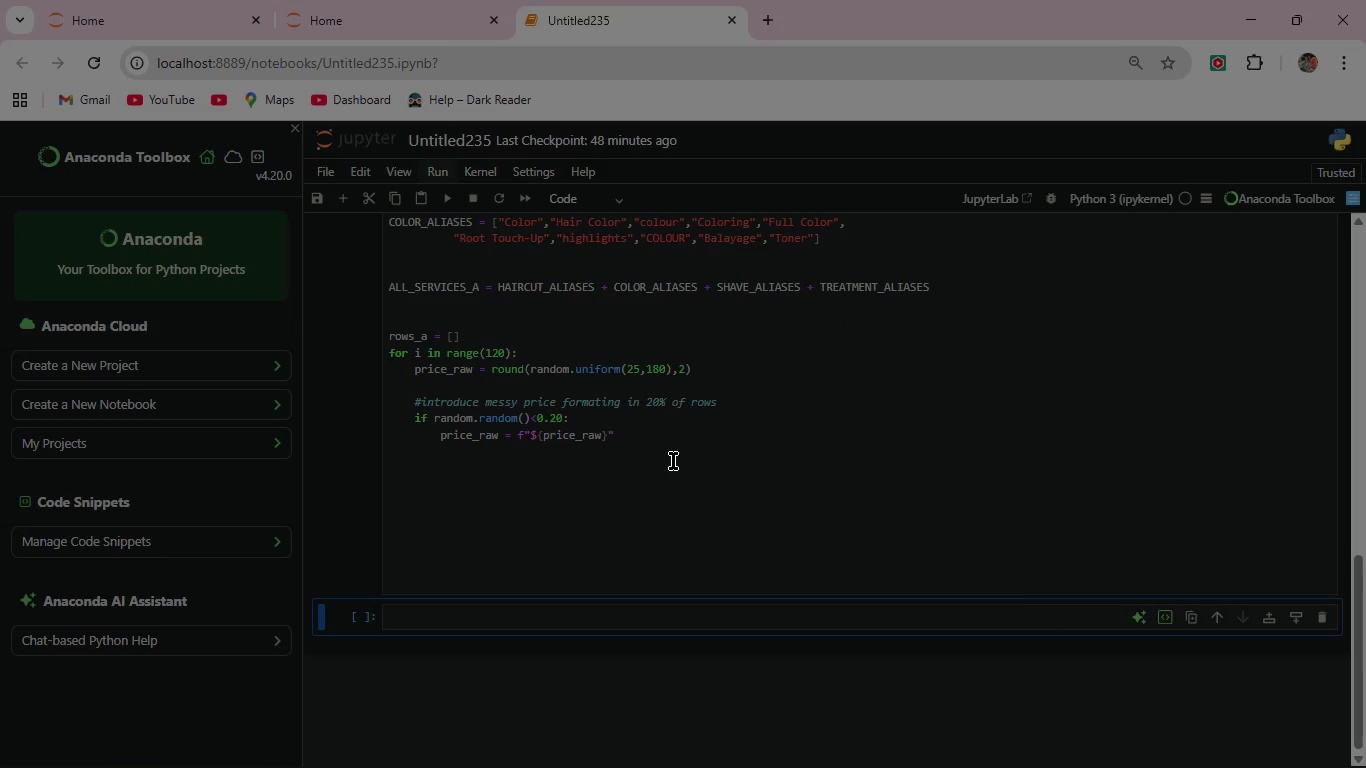 
left_click([652, 438])
 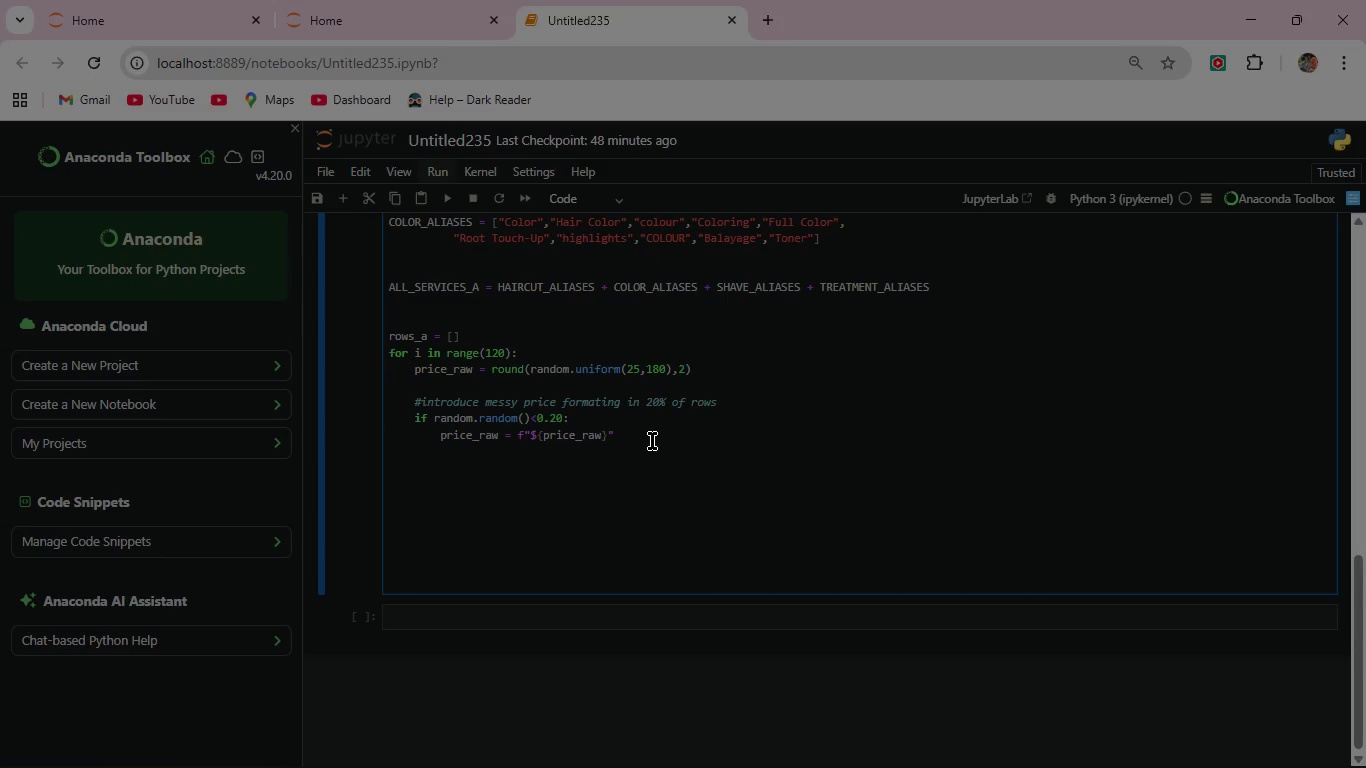 
key(Enter)
 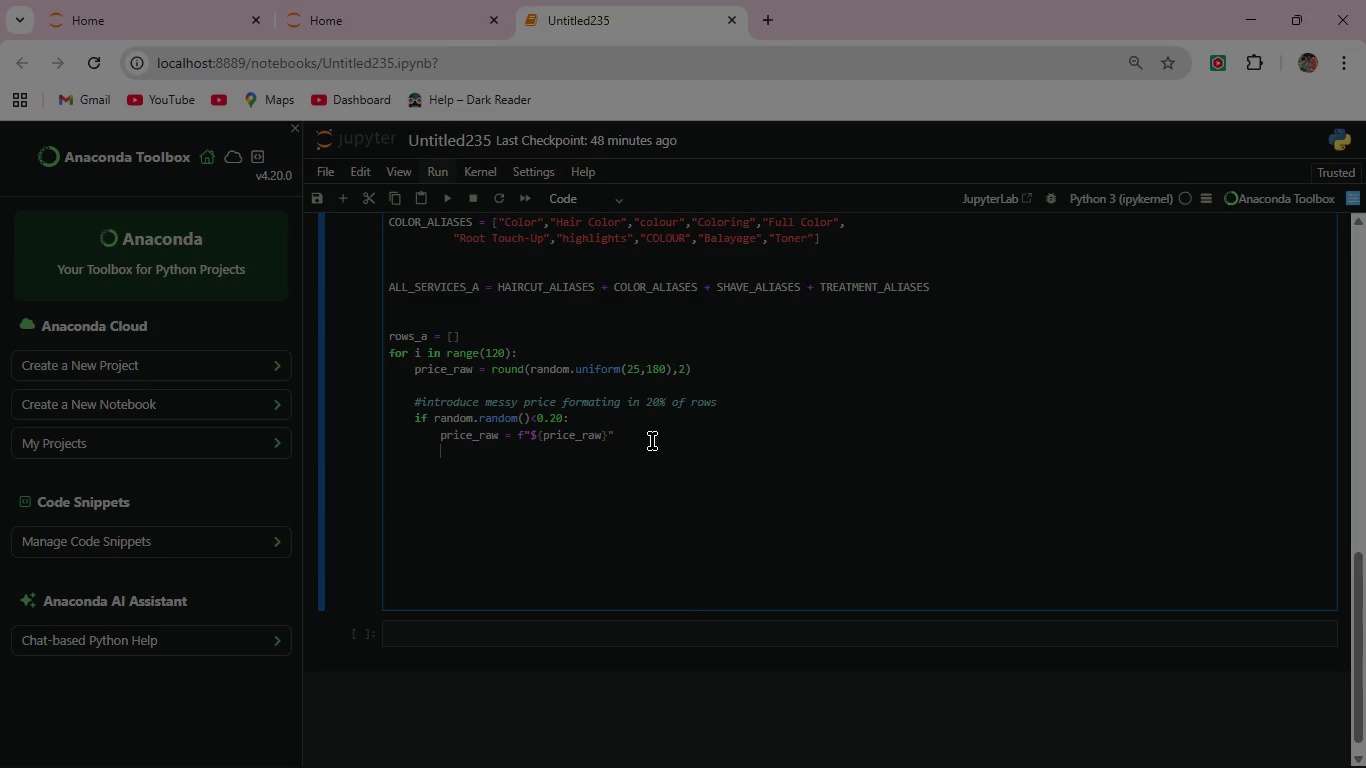 
wait(25.77)
 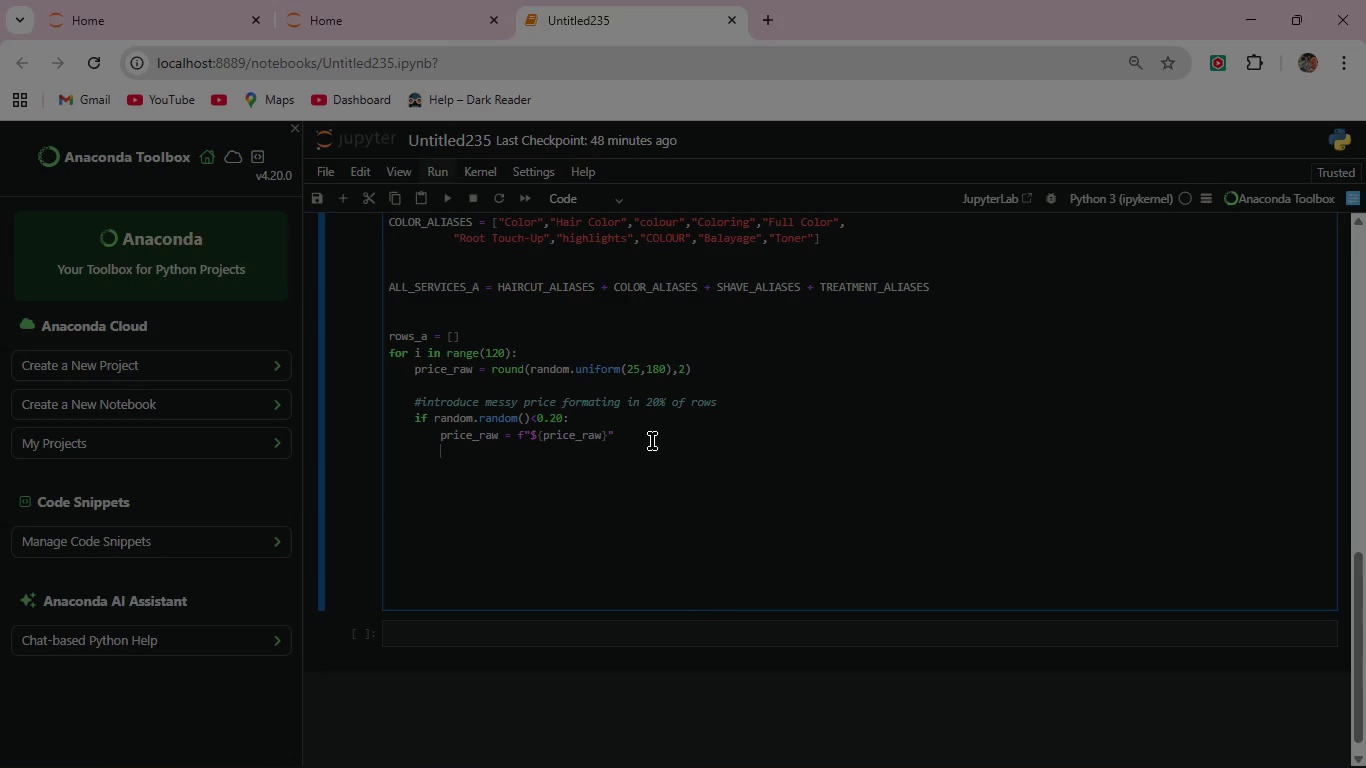 
key(Backspace)
 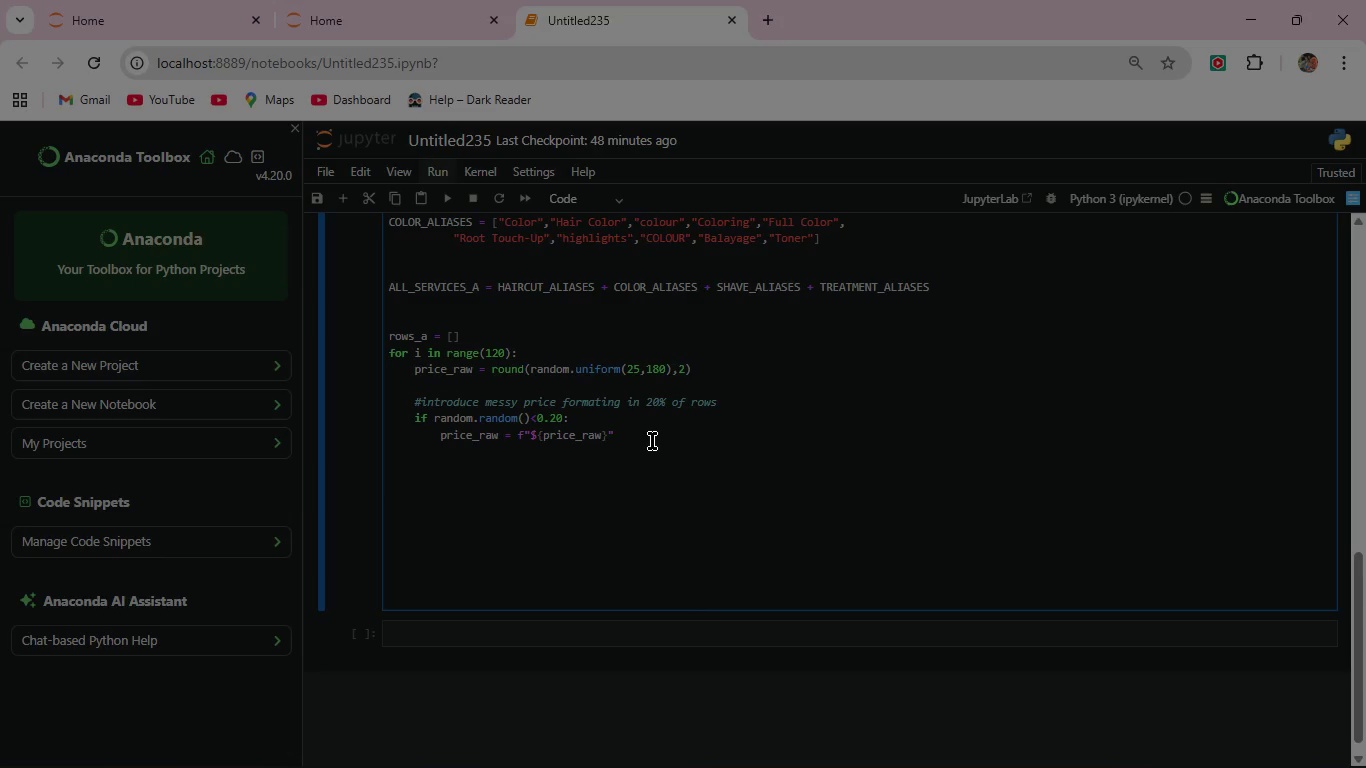 
type(#mix of date formats )
 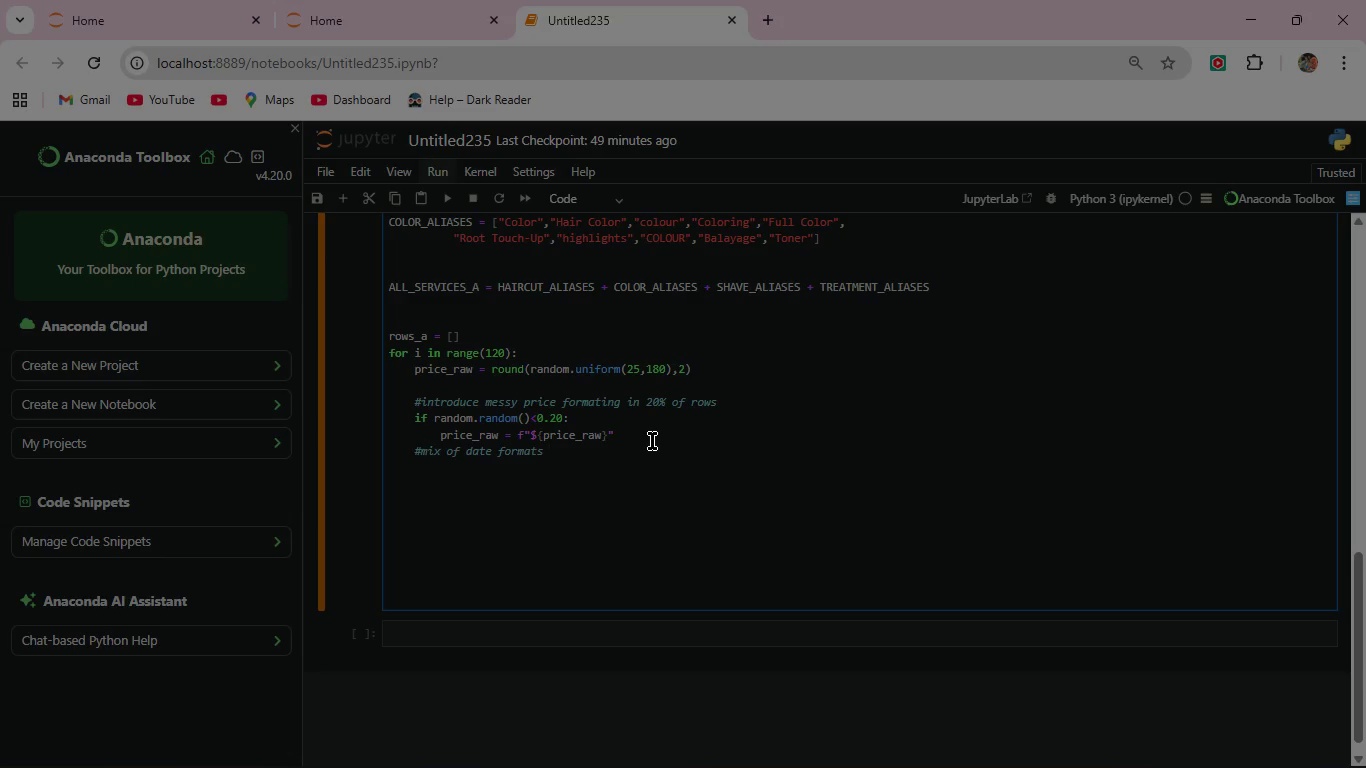 
key(Enter)
 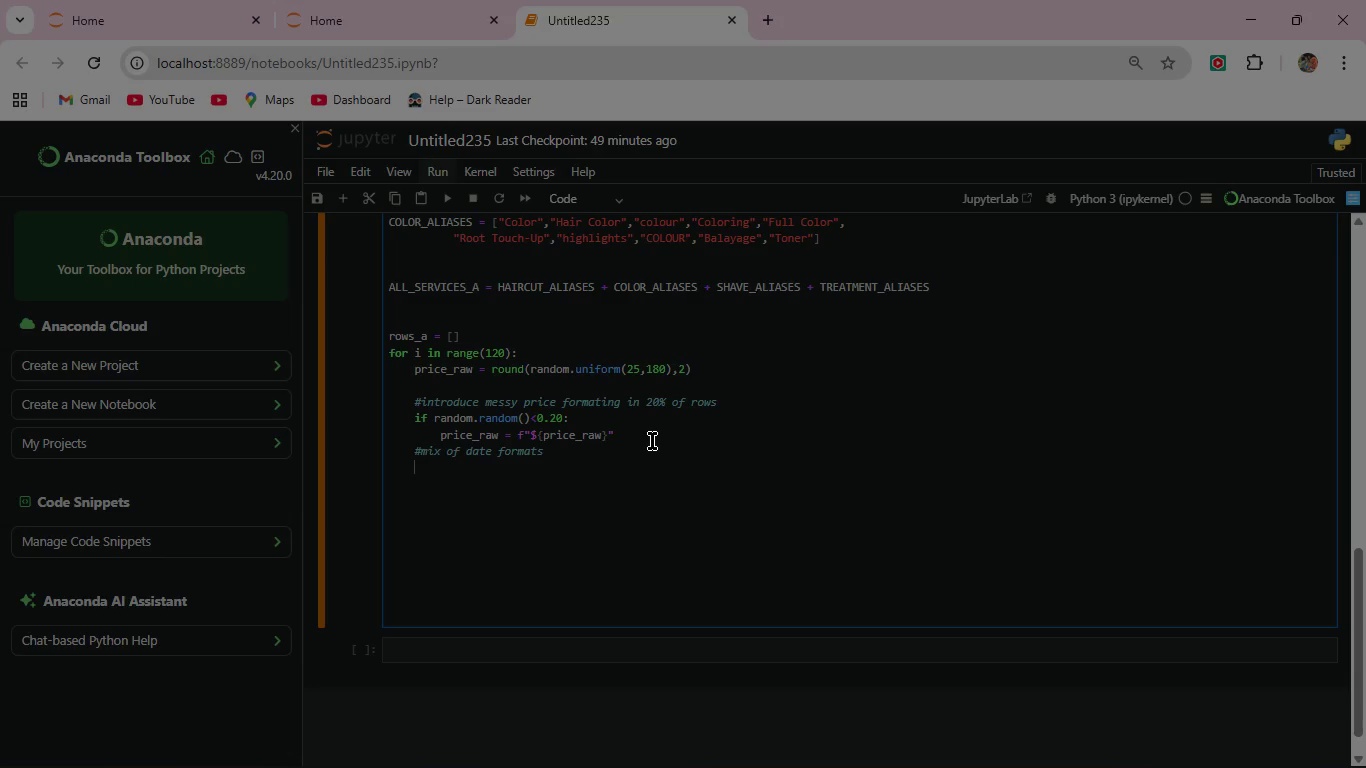 
wait(13.48)
 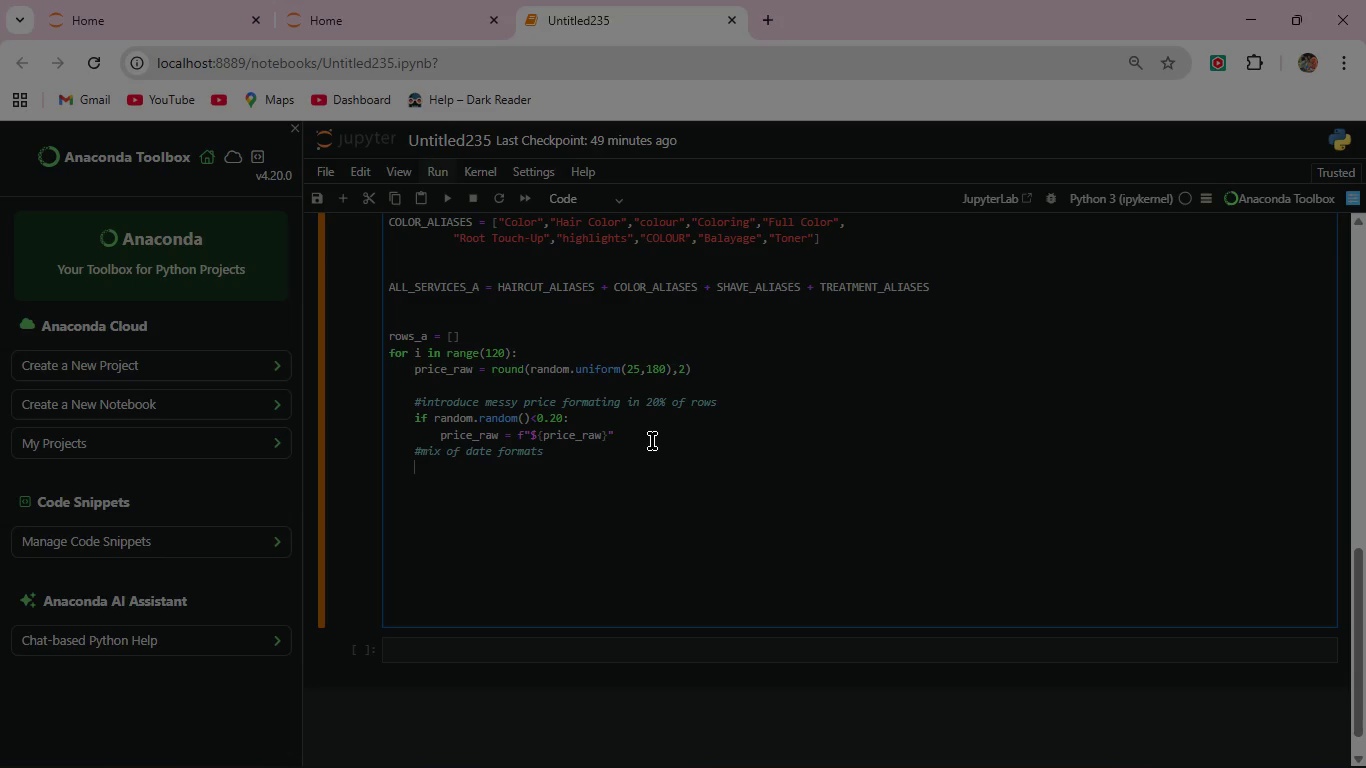 
type(date_fmt = random.choice())
 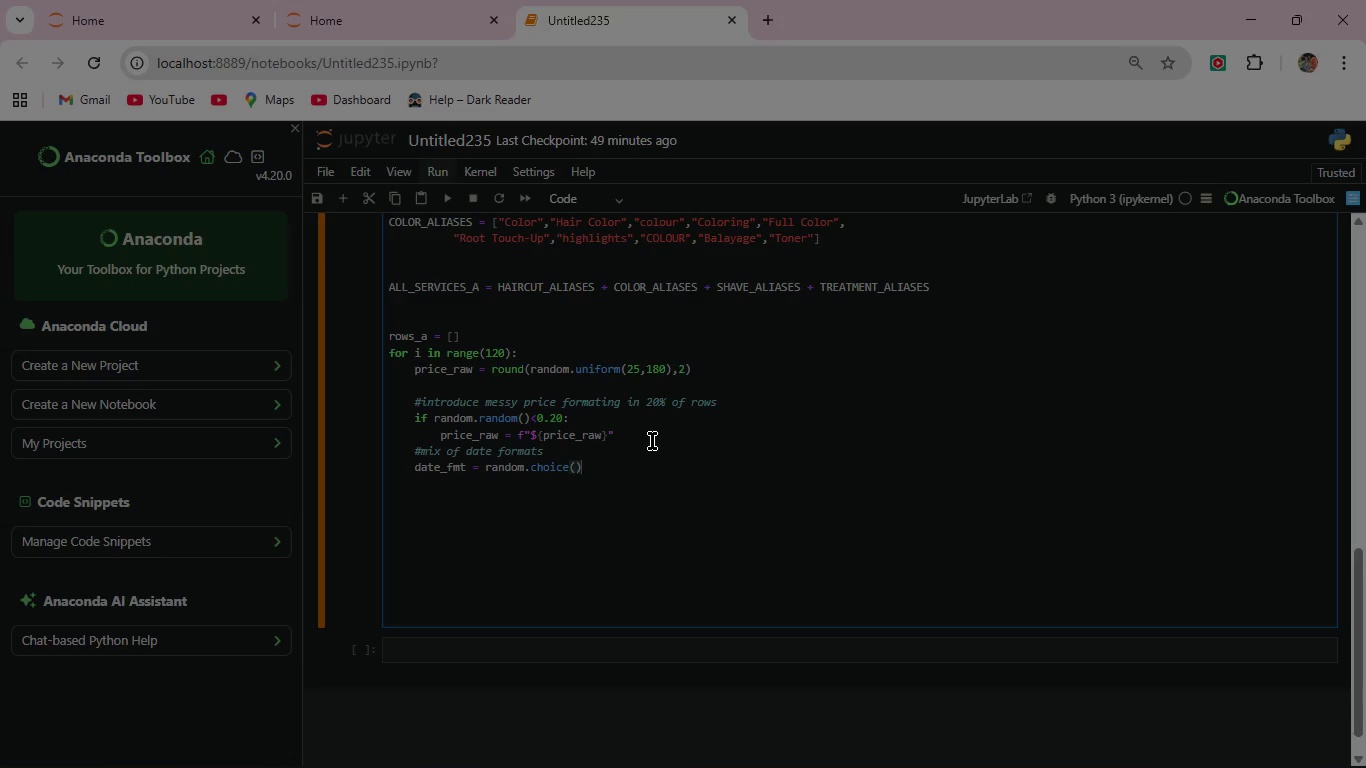 
key(ArrowLeft)
 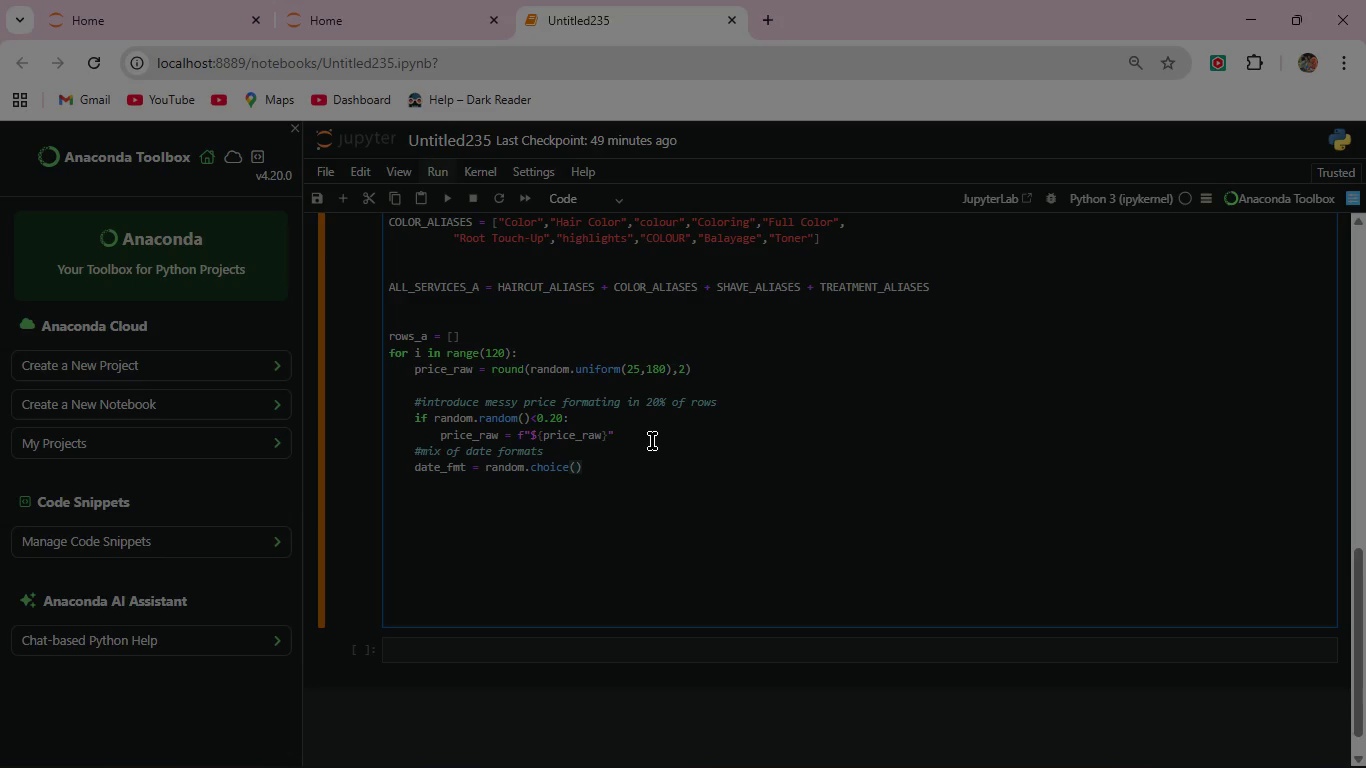 
key(BracketLeft)
 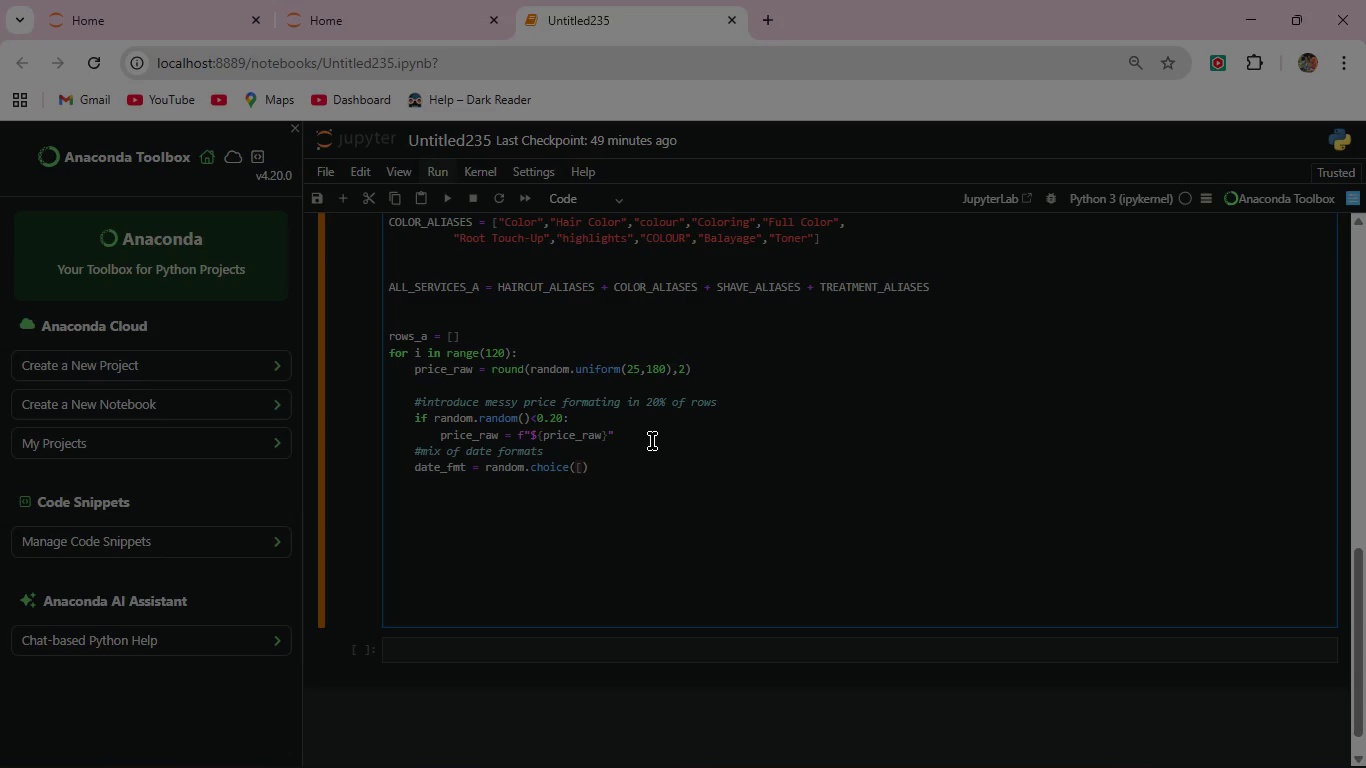 
key(Shift+ShiftRight)
 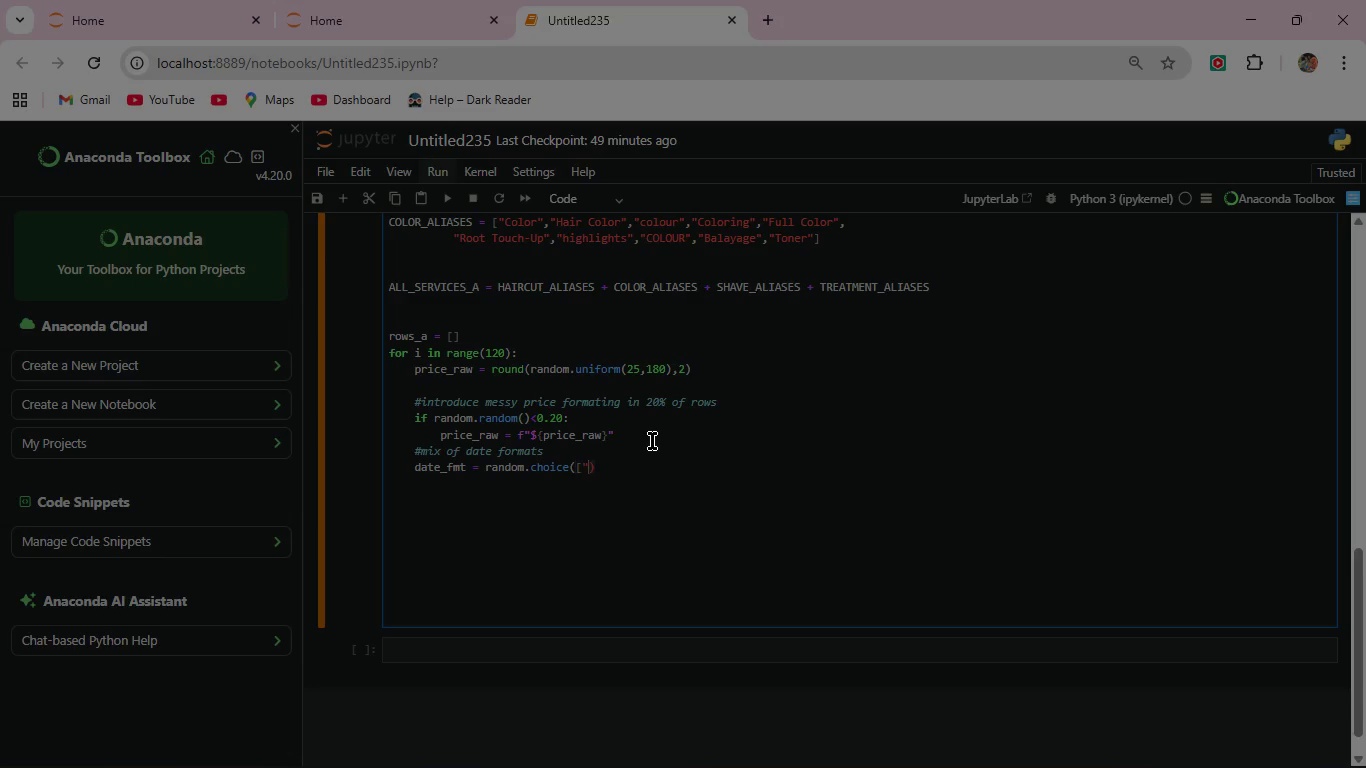 
key(Shift+Quote)
 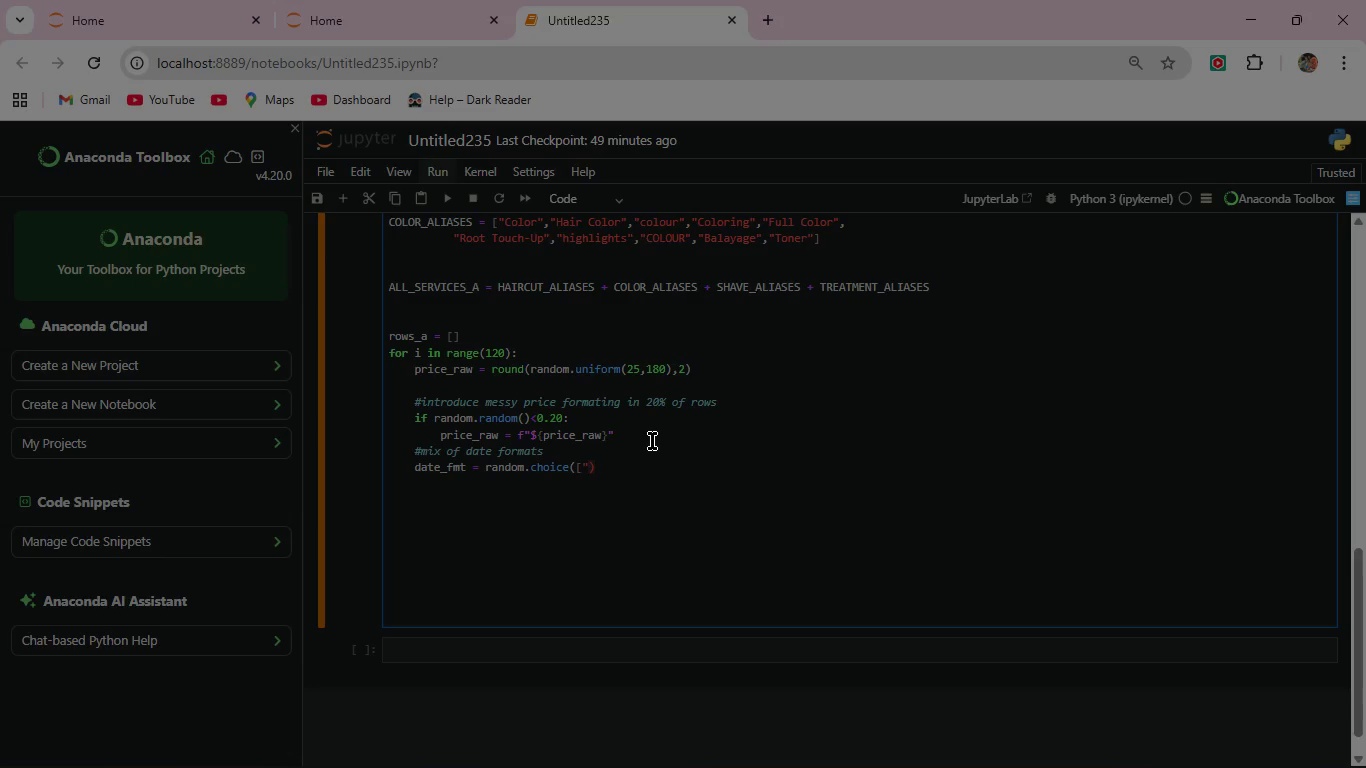 
type(%m/)
 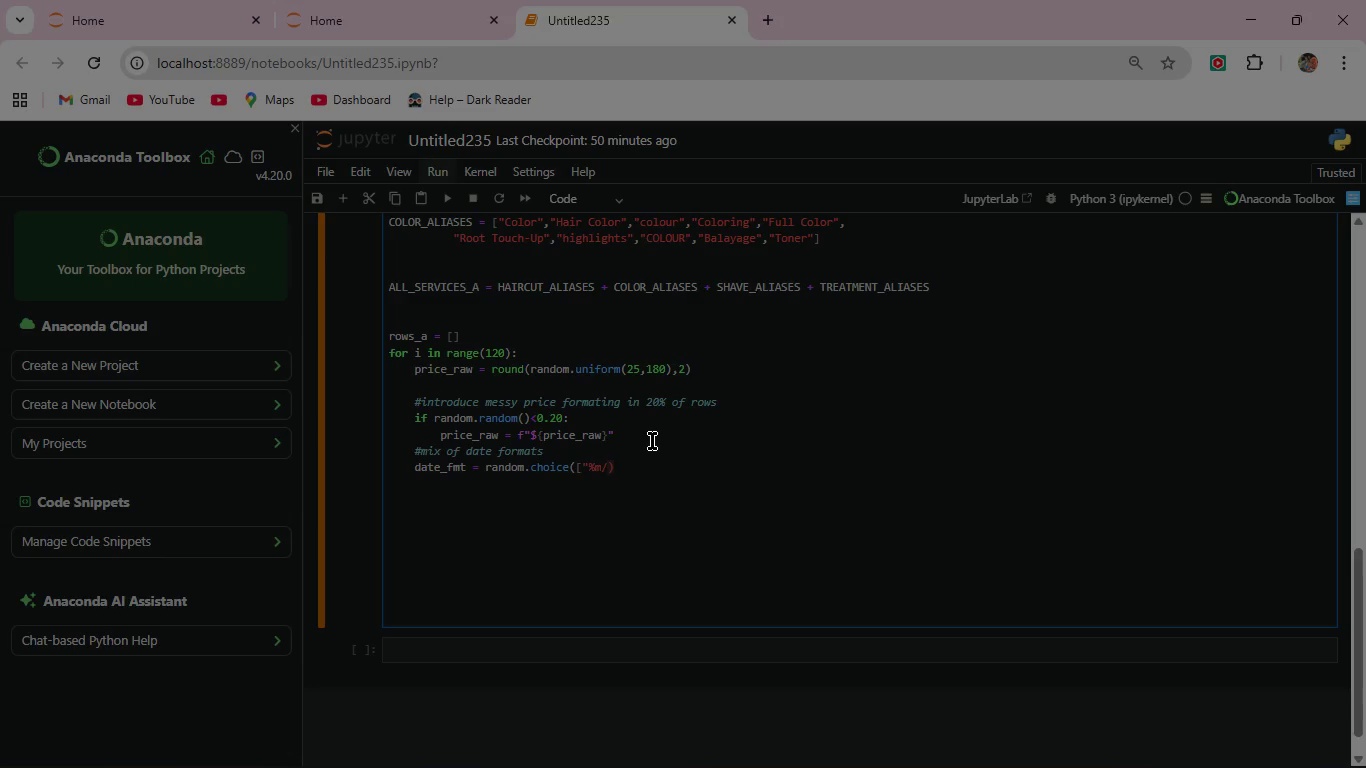 
type(%d/)
 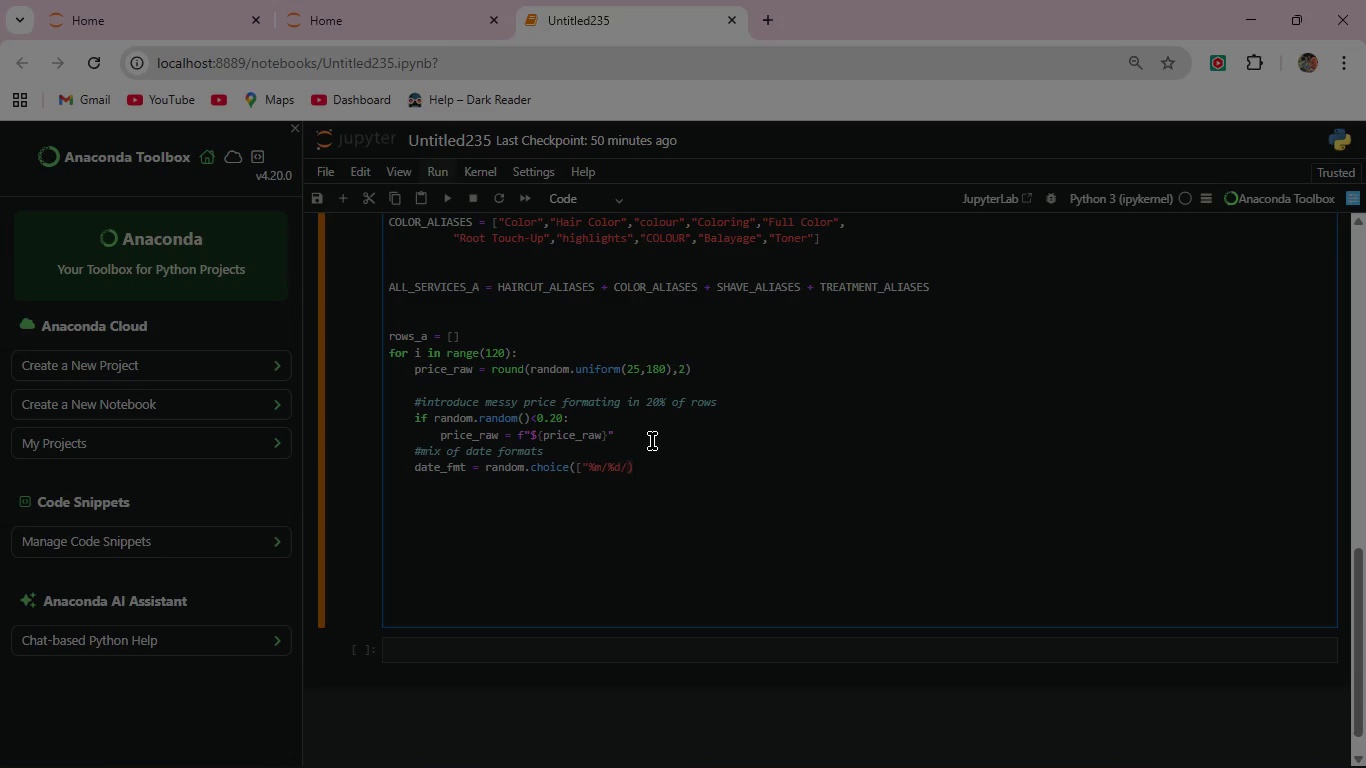 
type(%y",)
 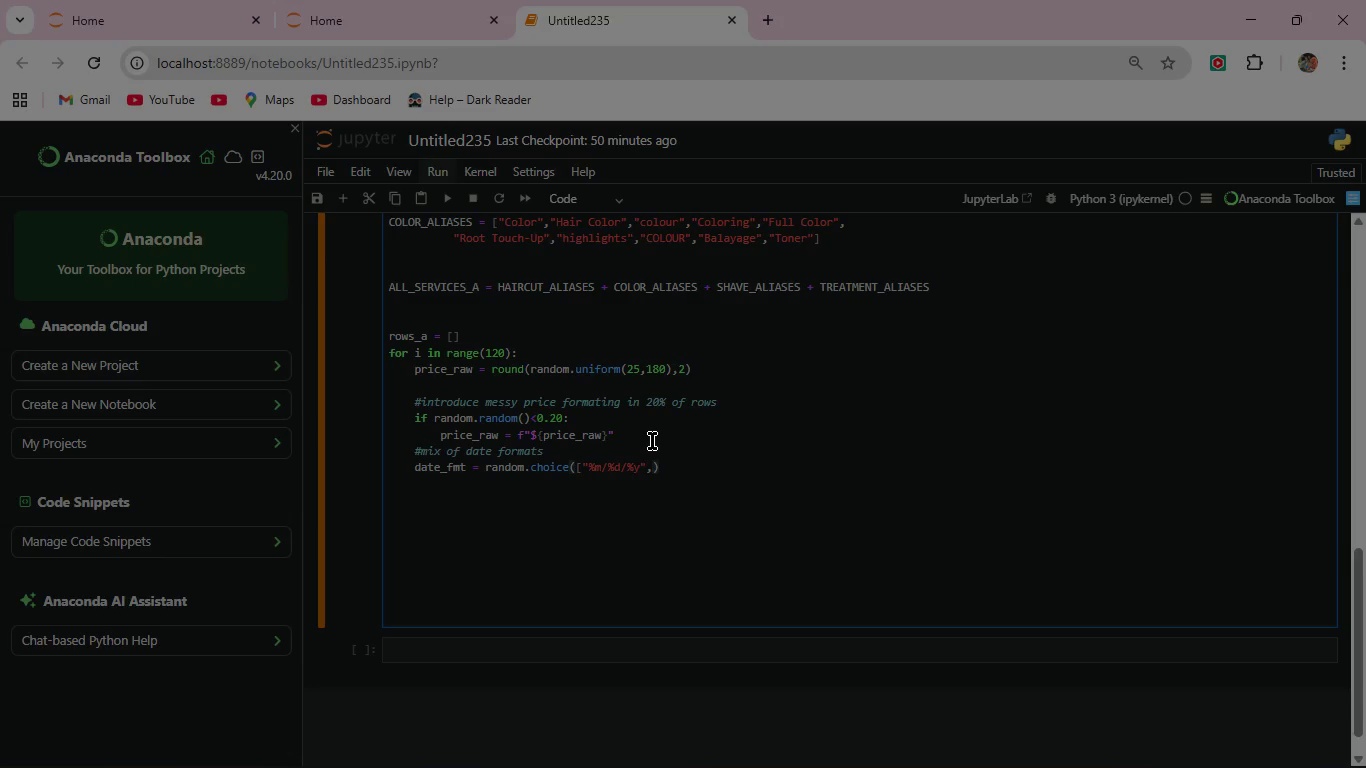 
hold_key(key=ShiftLeft, duration=0.34)
 